 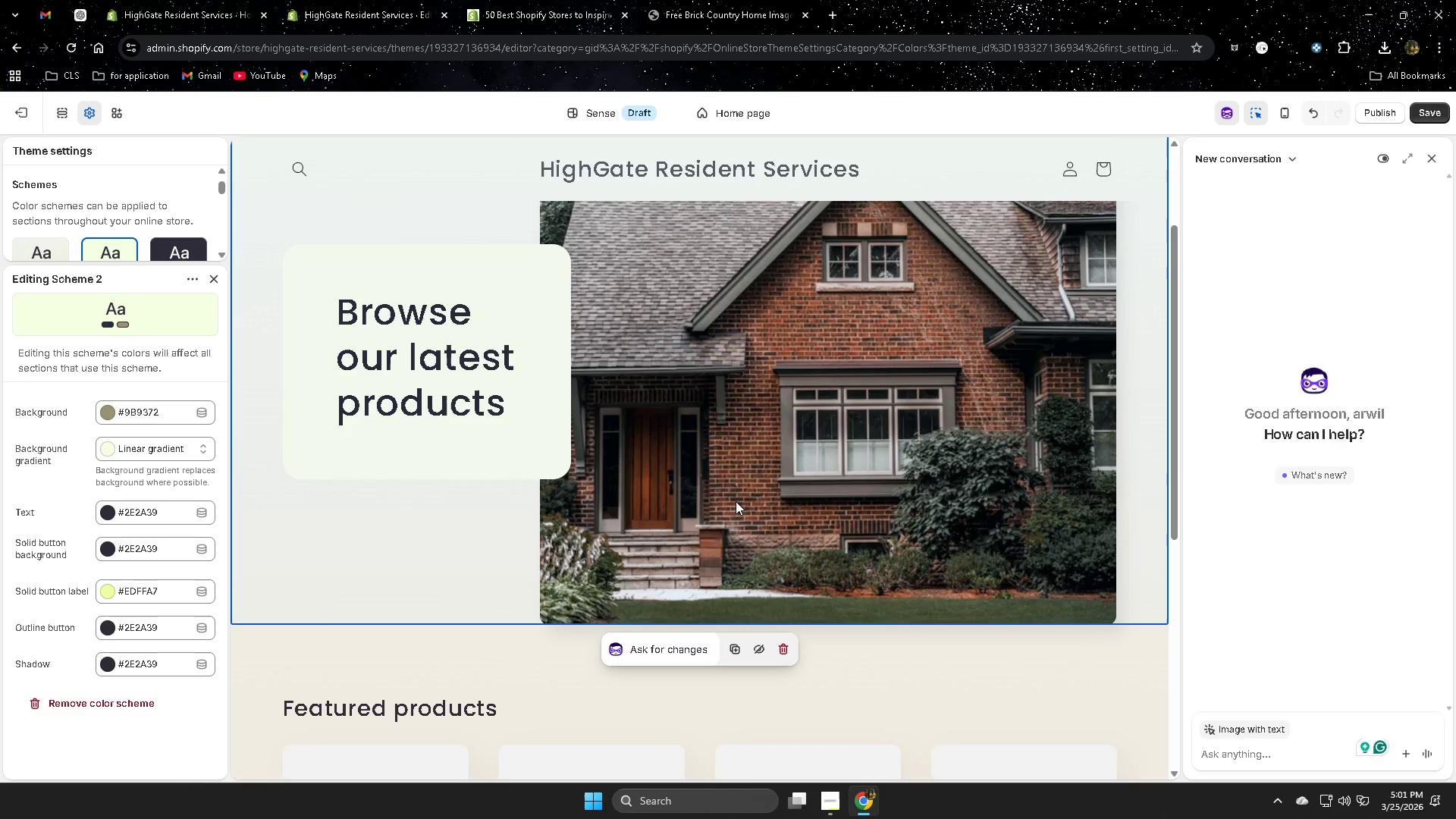 
left_click([532, 268])
 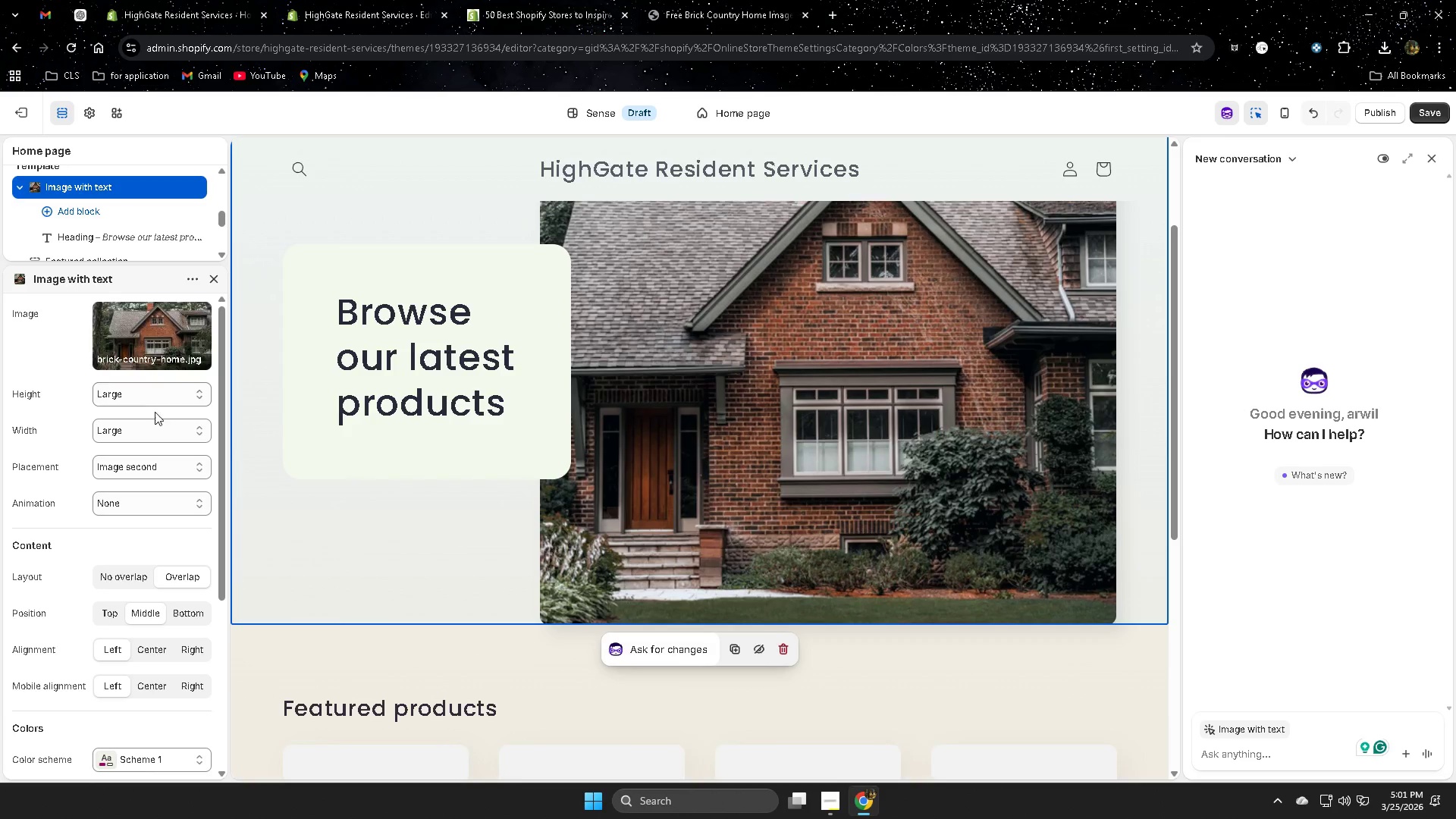 
scroll: coordinate [150, 426], scroll_direction: down, amount: 4.0
 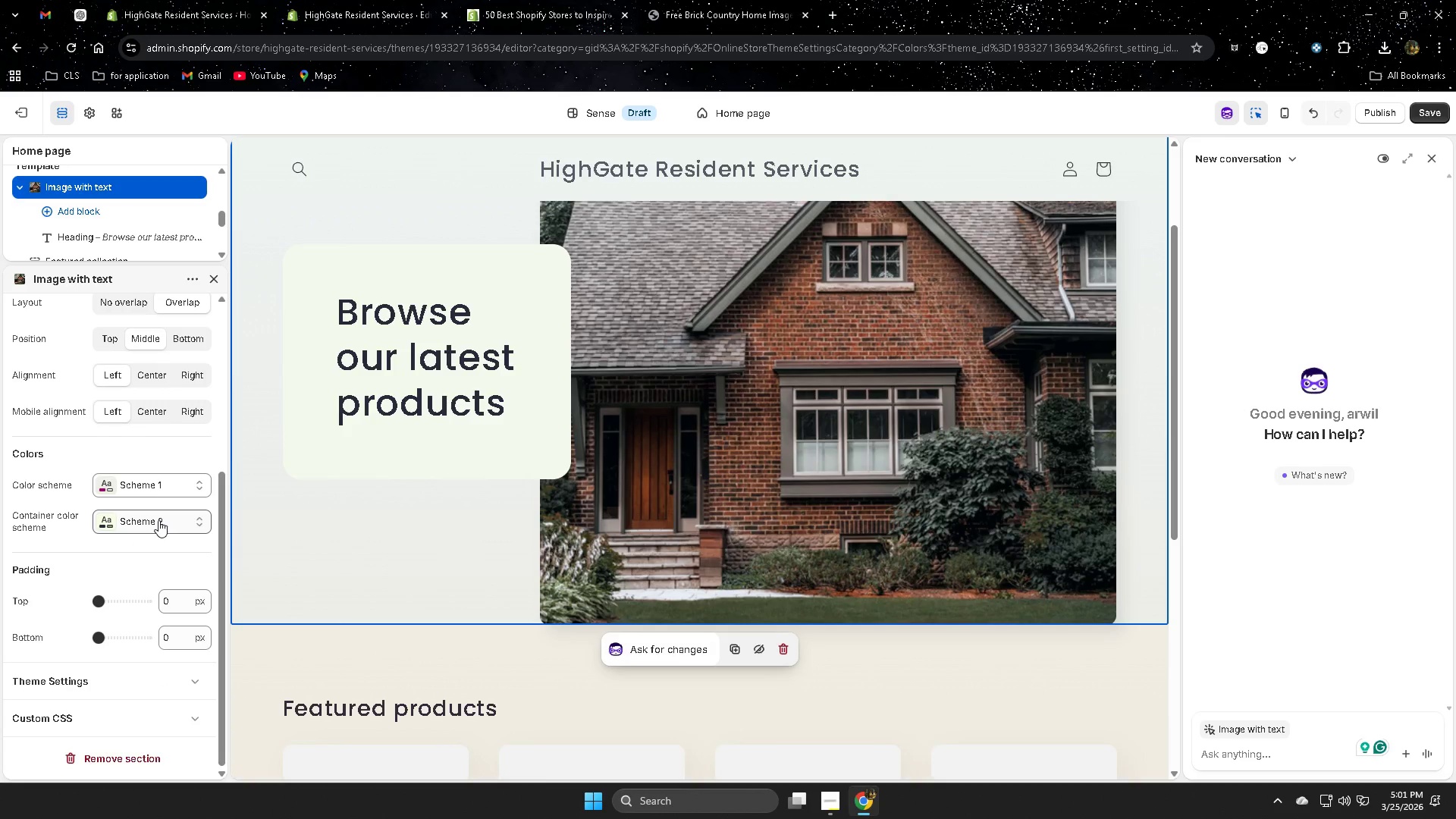 
left_click([186, 484])
 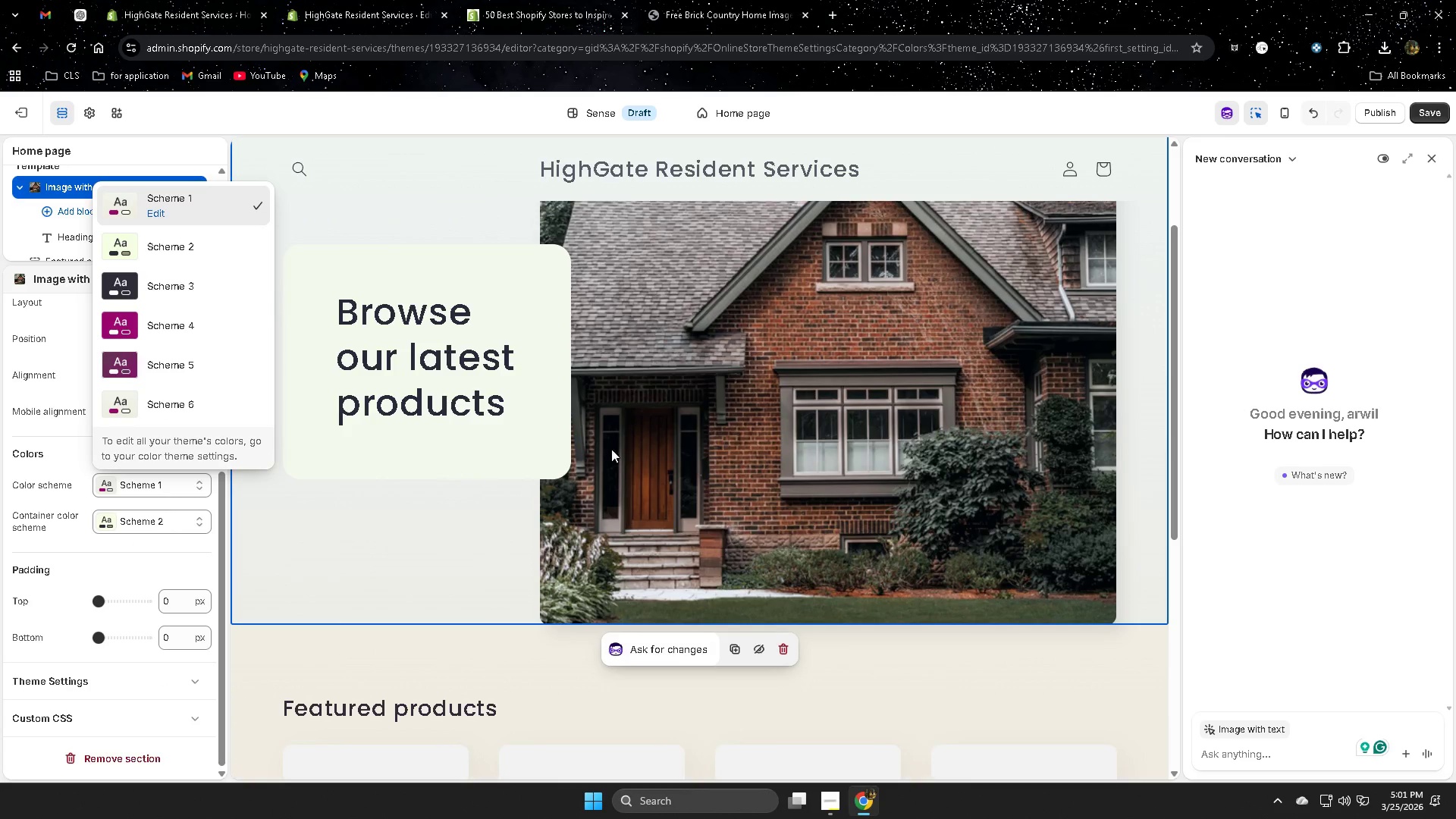 
scroll: coordinate [825, 469], scroll_direction: up, amount: 4.0
 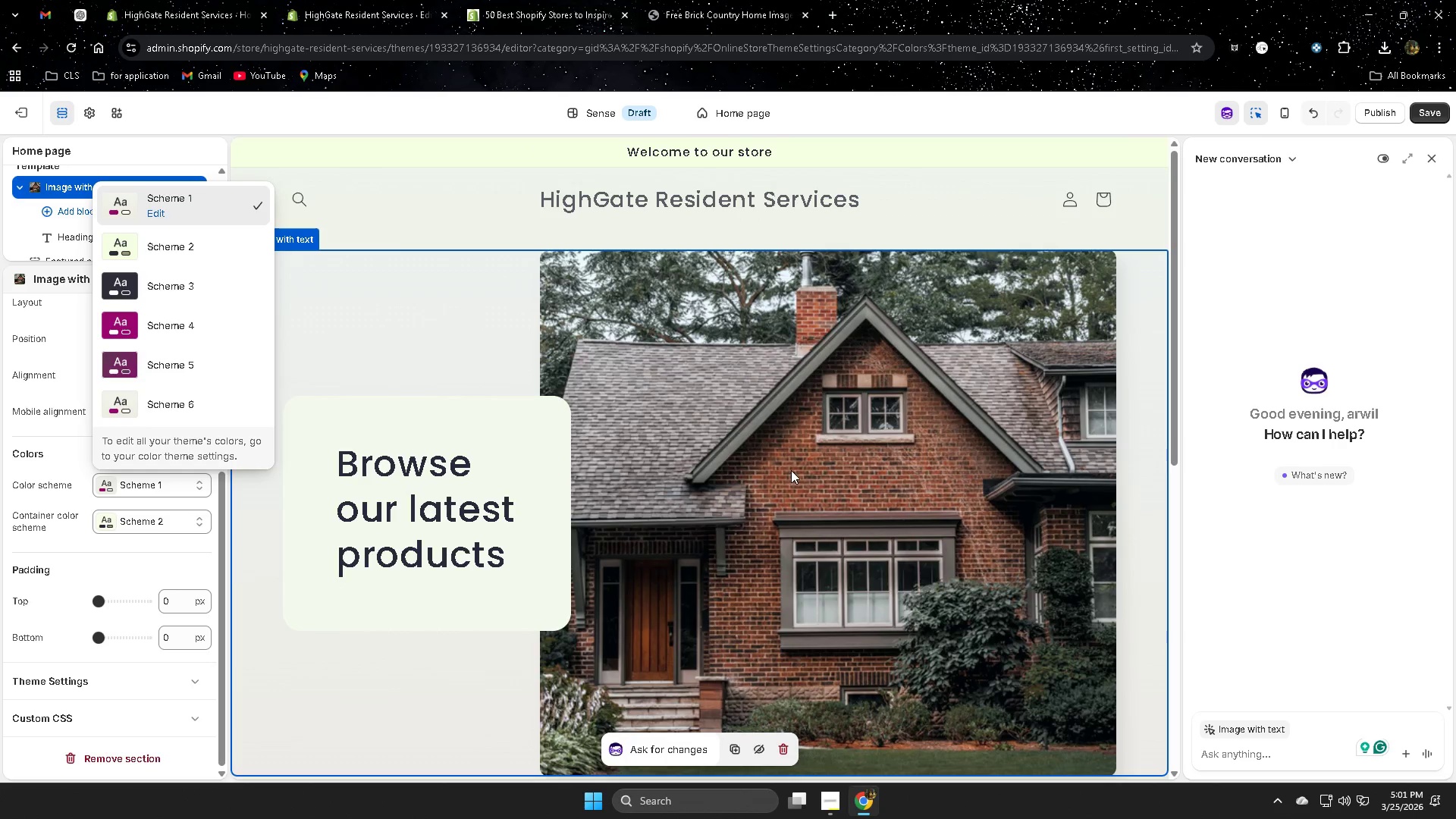 
scroll: coordinate [813, 466], scroll_direction: down, amount: 3.0
 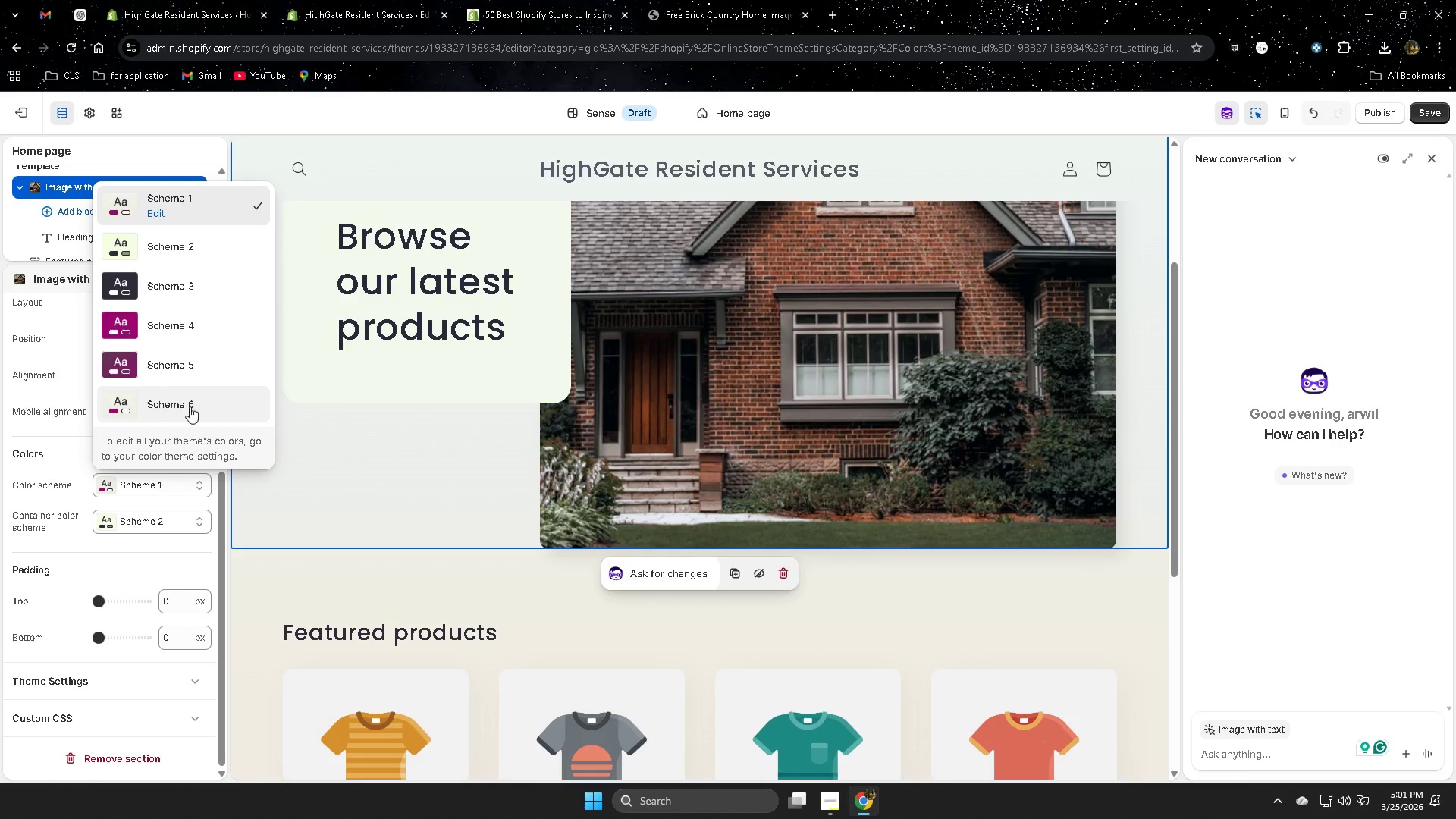 
scroll: coordinate [596, 536], scroll_direction: up, amount: 3.0
 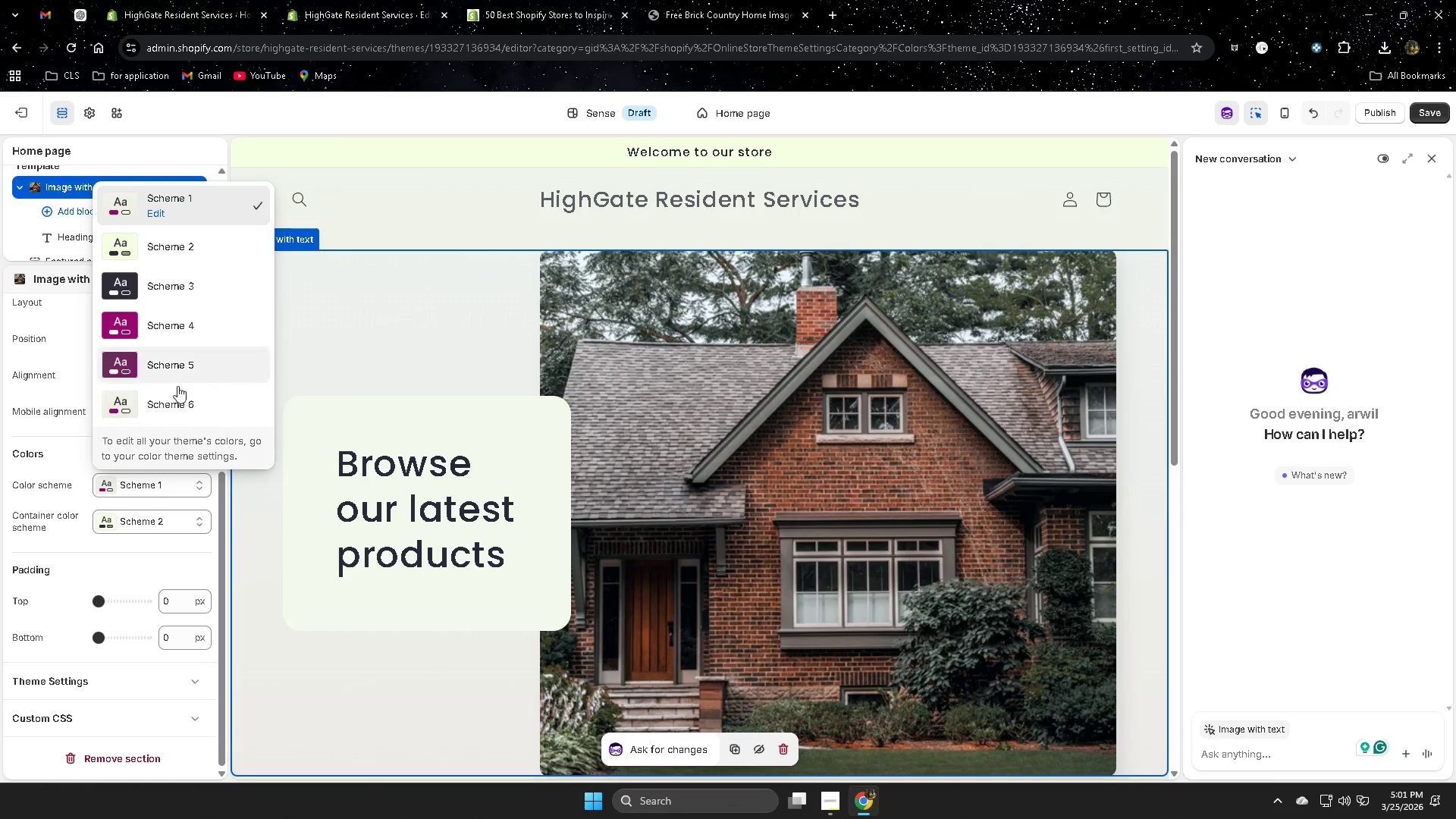 
left_click([202, 458])
 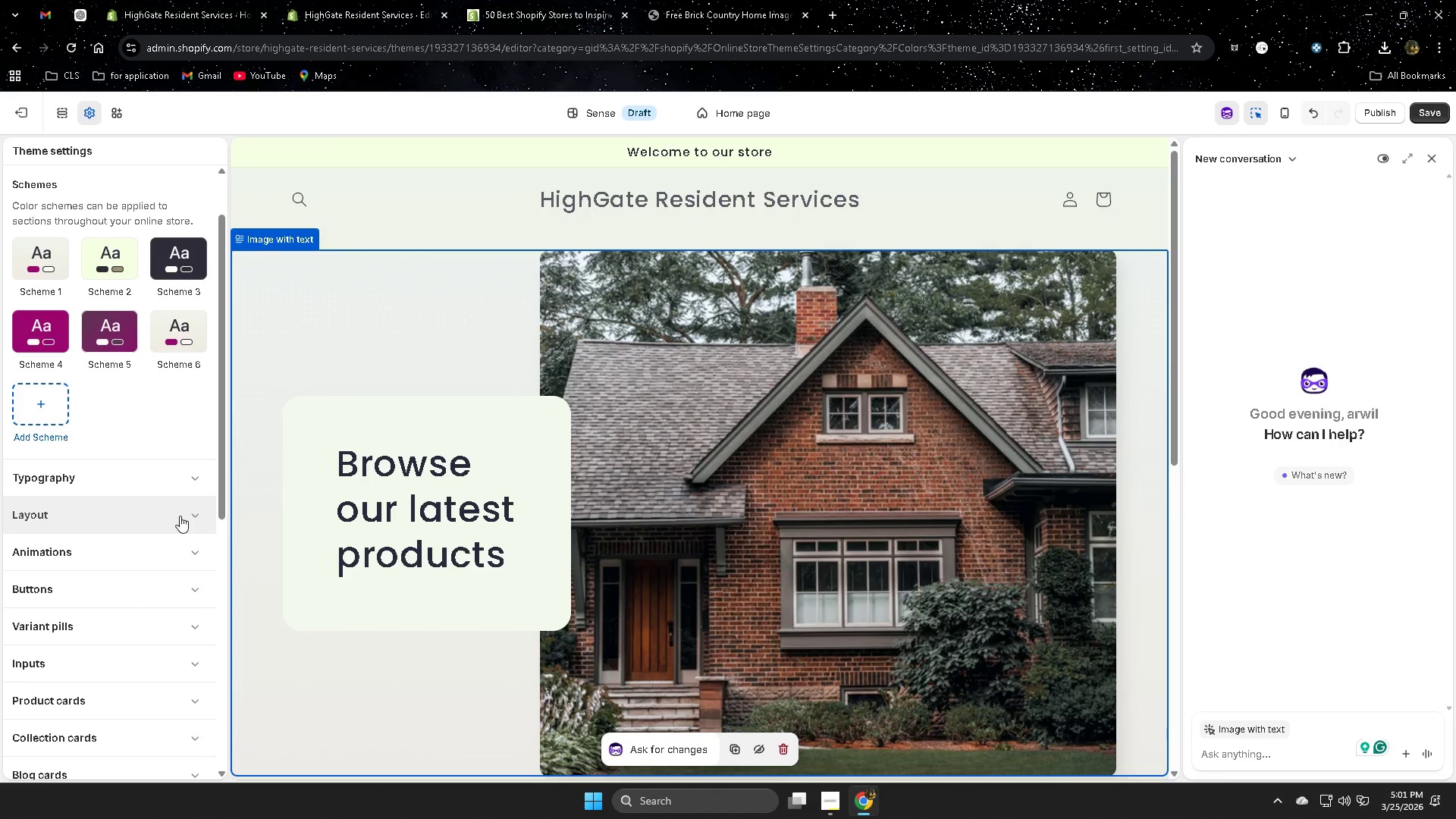 
left_click([158, 514])
 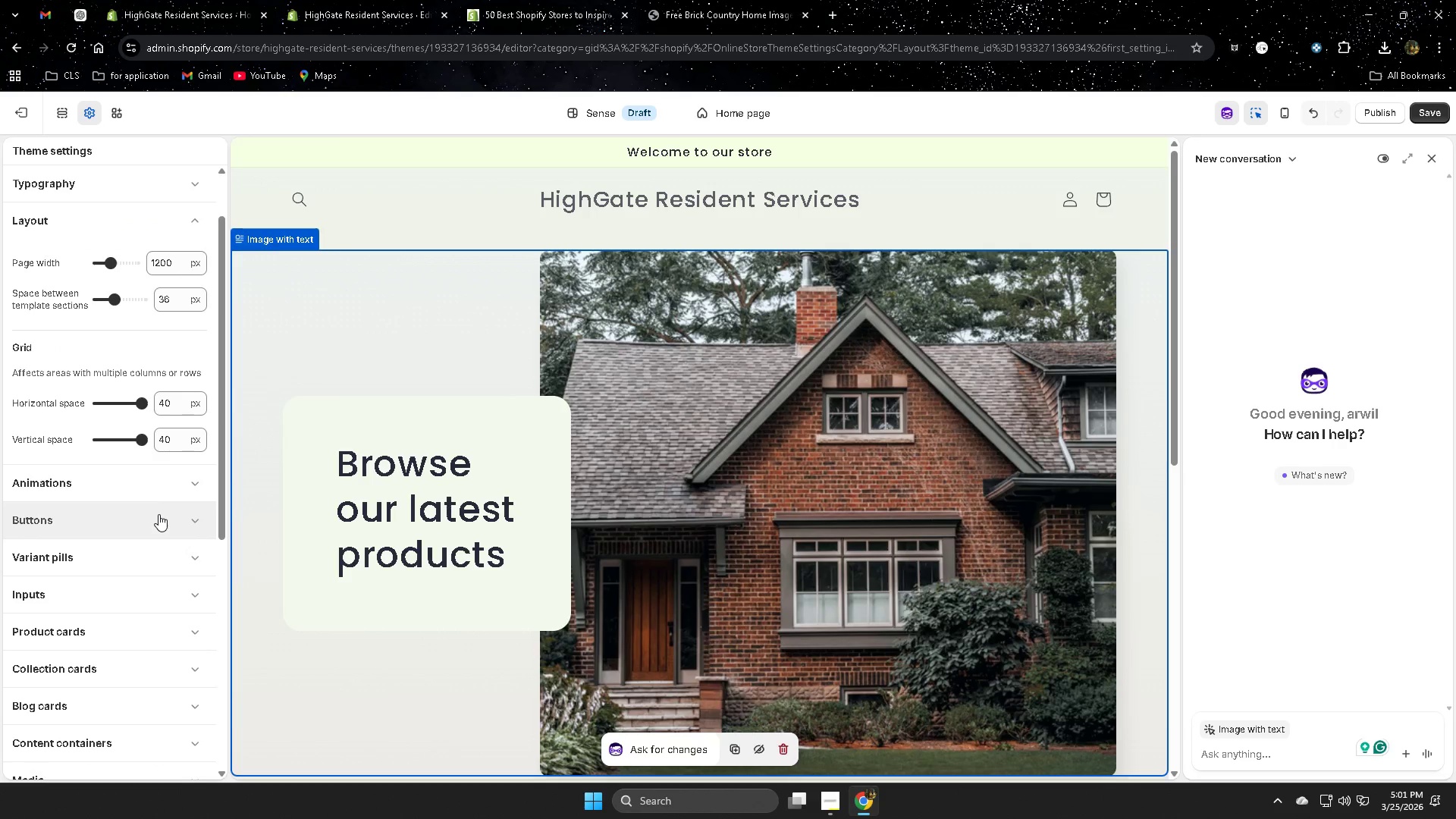 
scroll: coordinate [158, 513], scroll_direction: up, amount: 5.0
 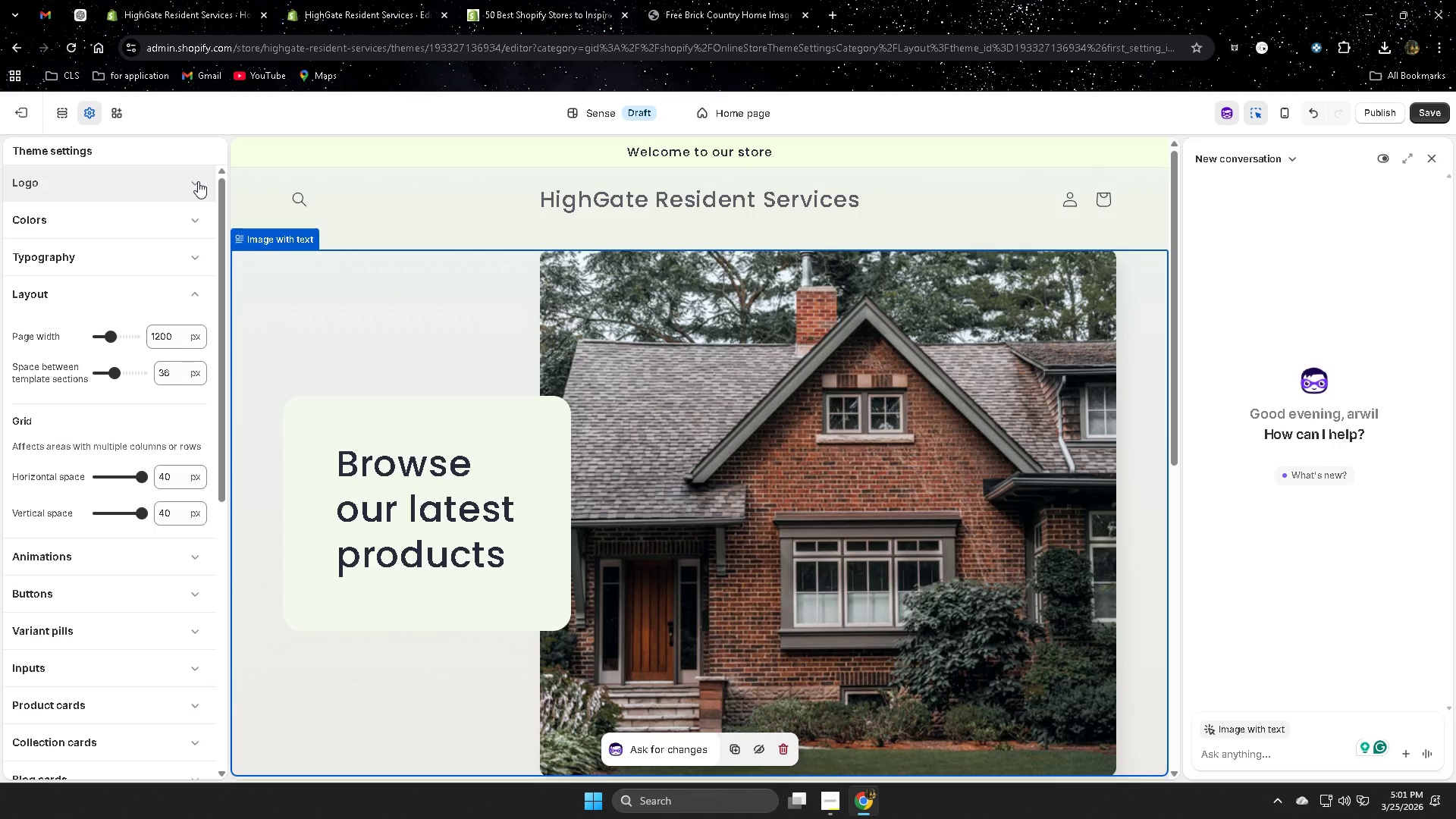 
left_click([198, 158])
 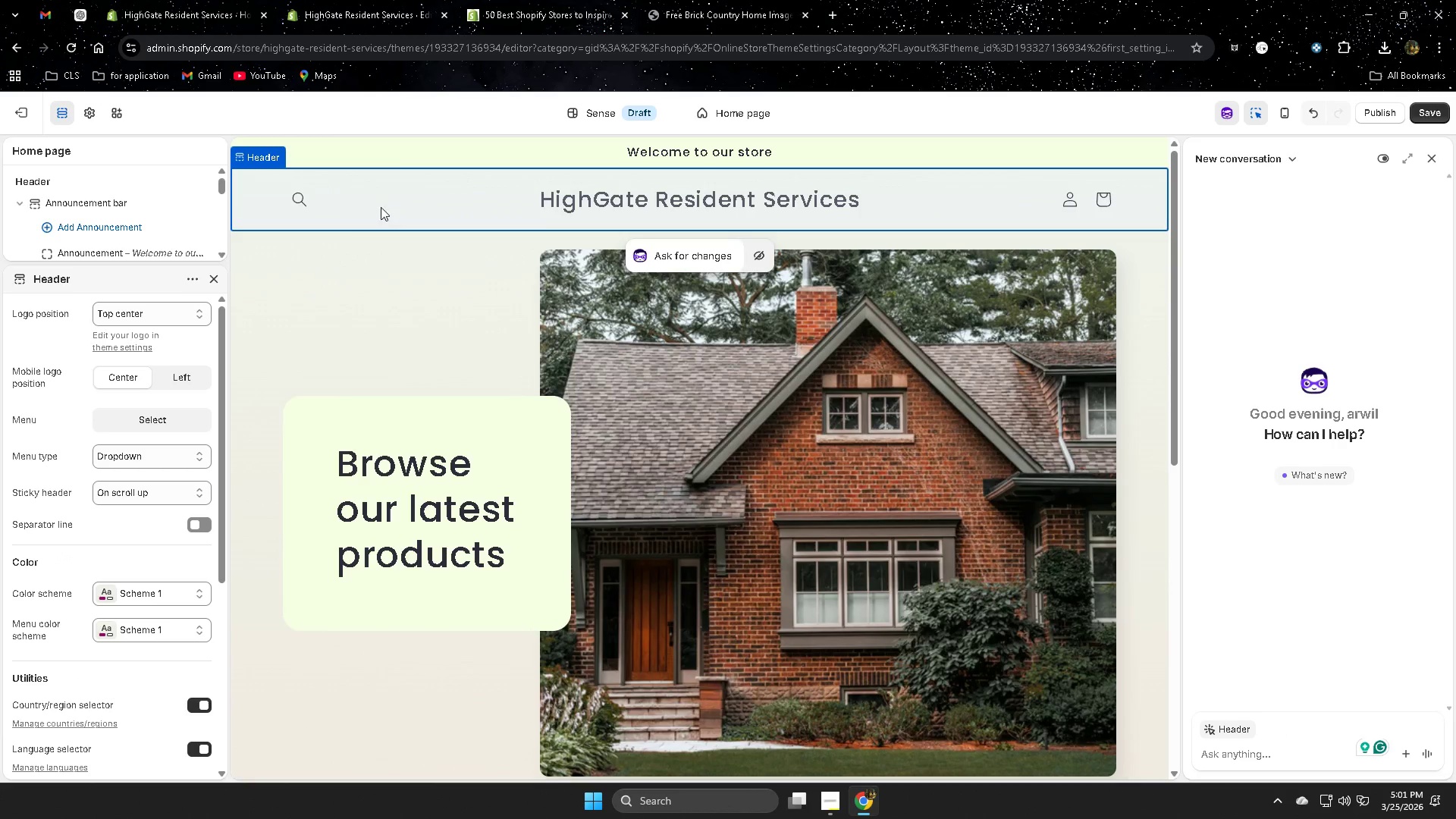 
wait(6.41)
 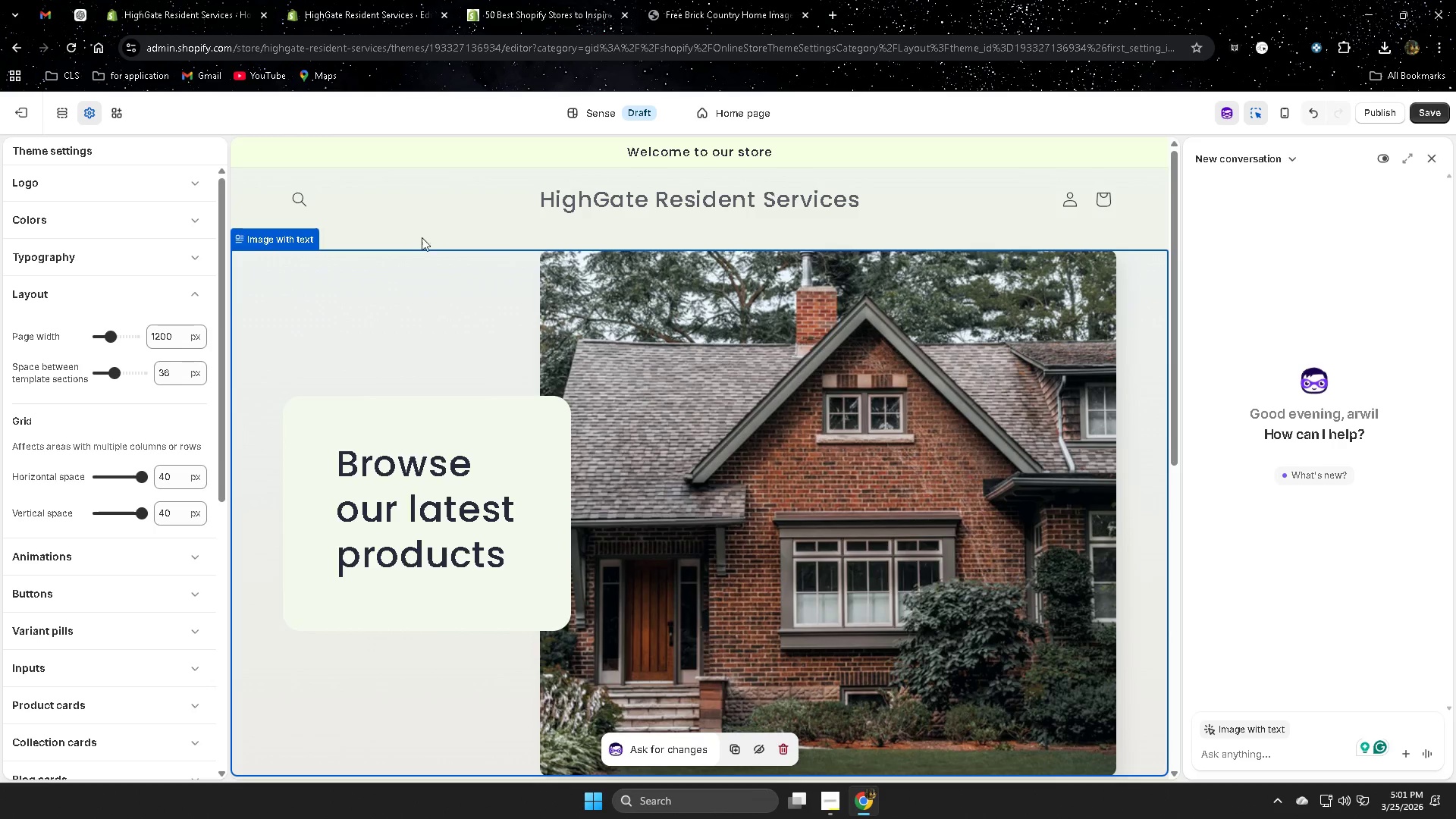 
scroll: coordinate [133, 428], scroll_direction: down, amount: 3.0
 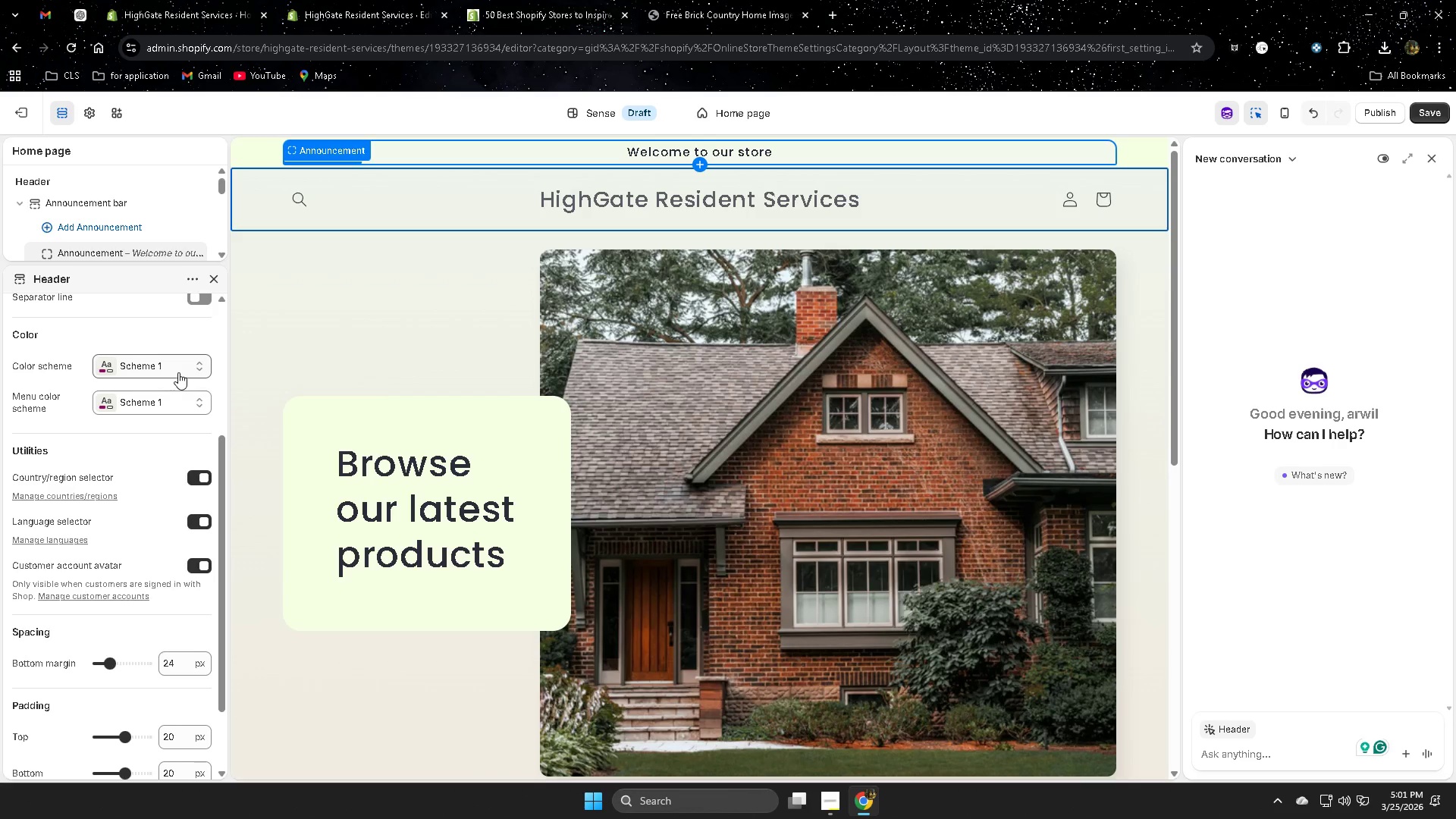 
left_click([179, 371])
 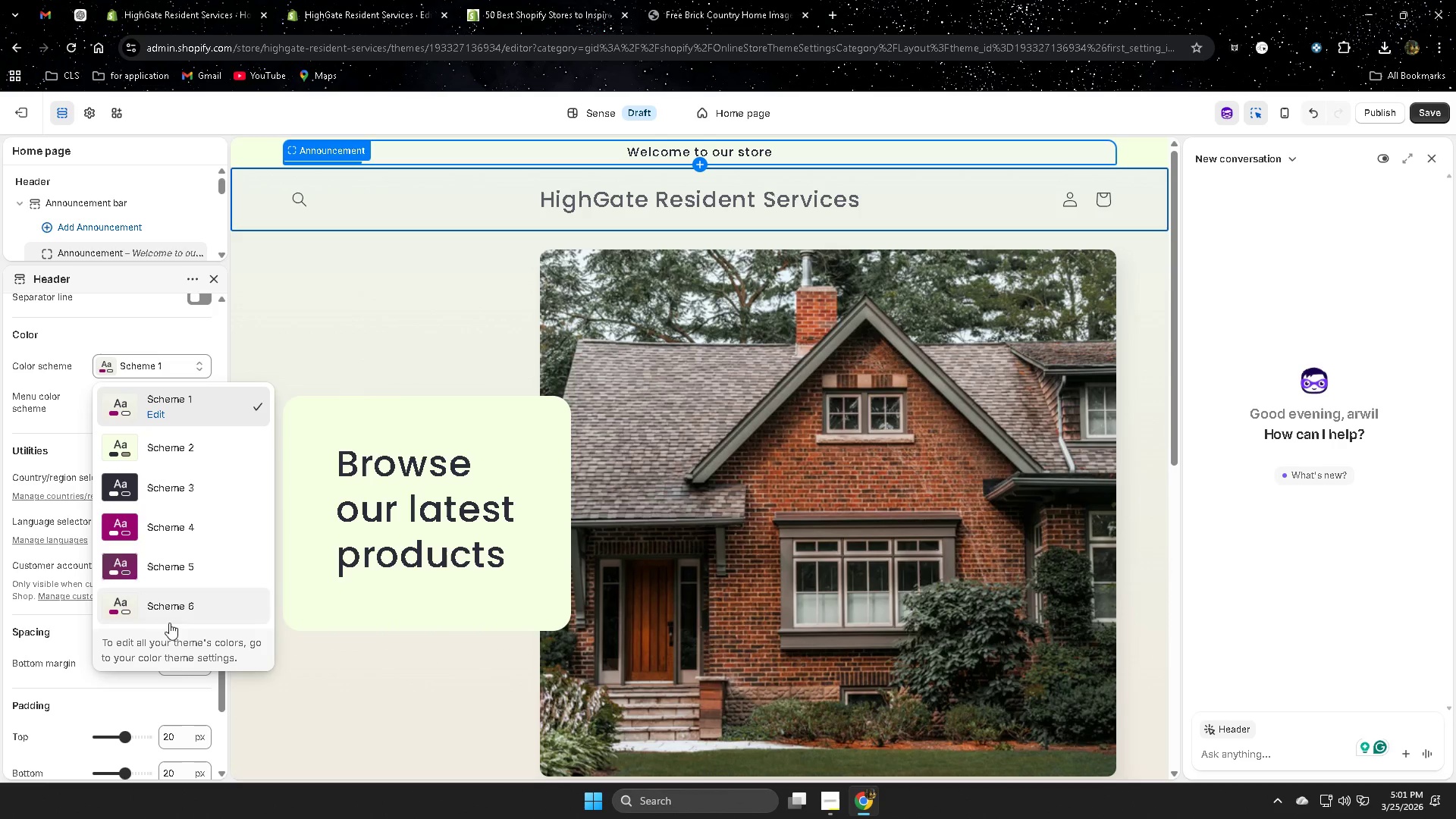 
left_click([187, 656])
 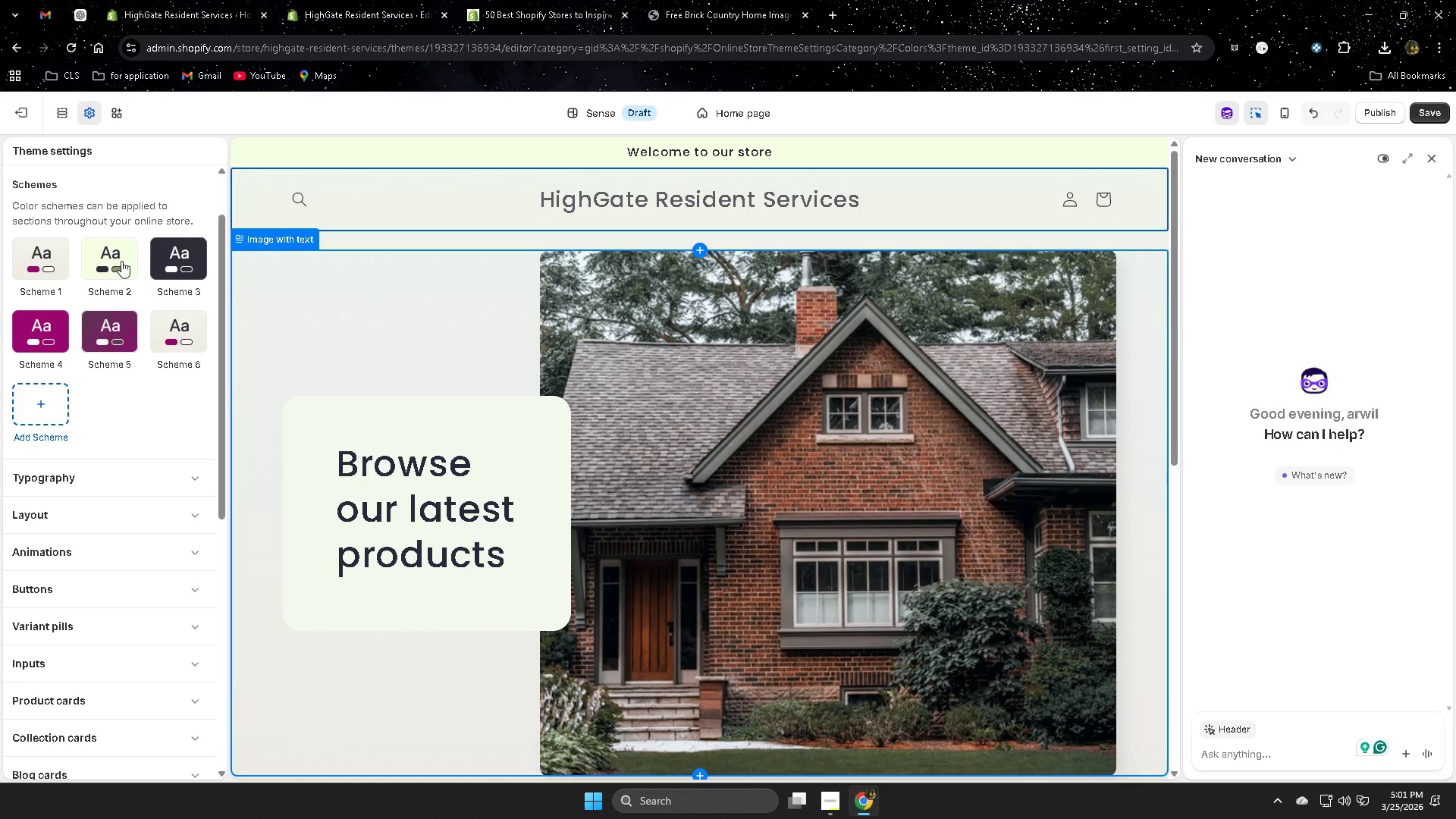 
left_click([123, 261])
 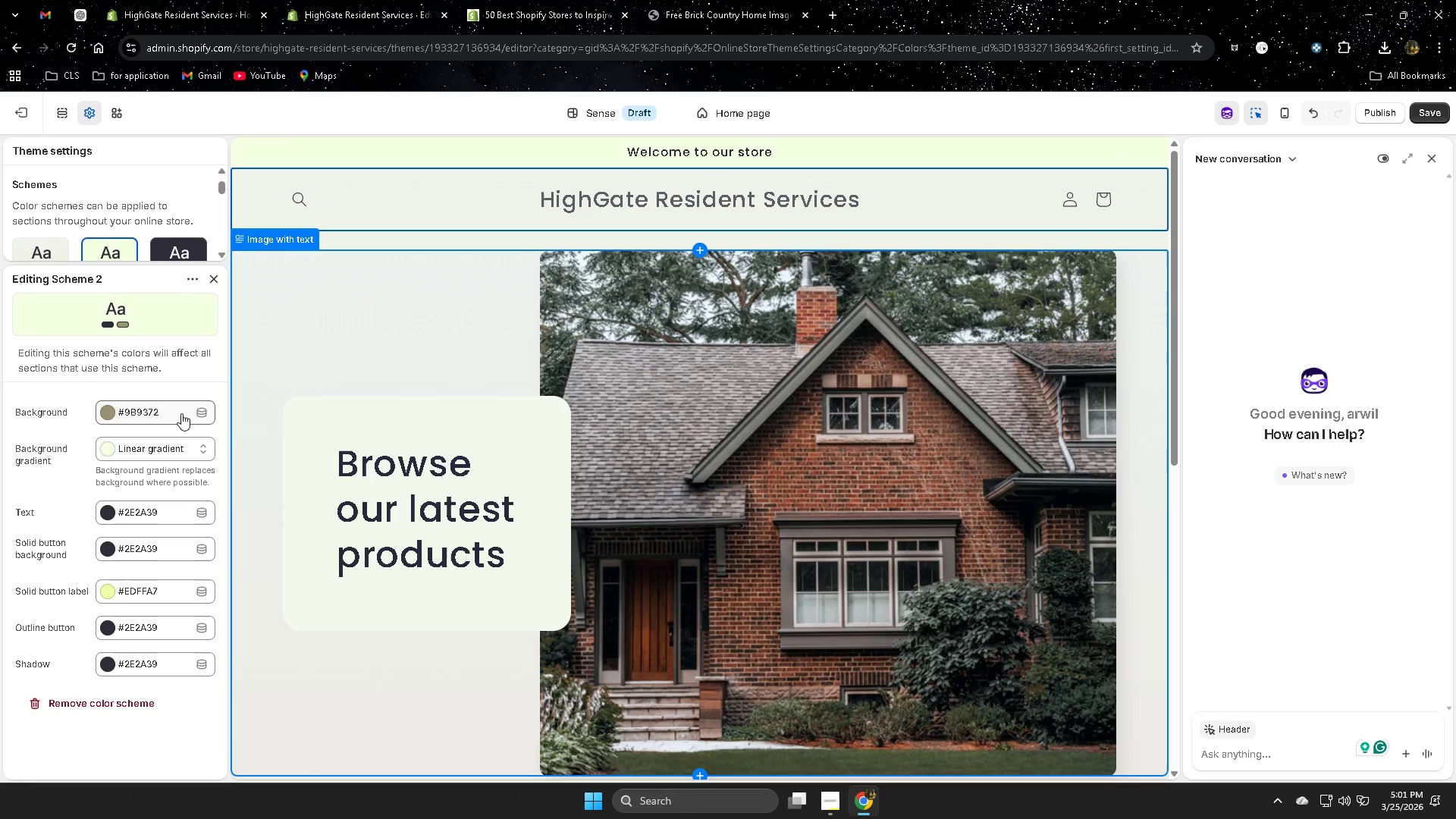 
left_click([181, 413])
 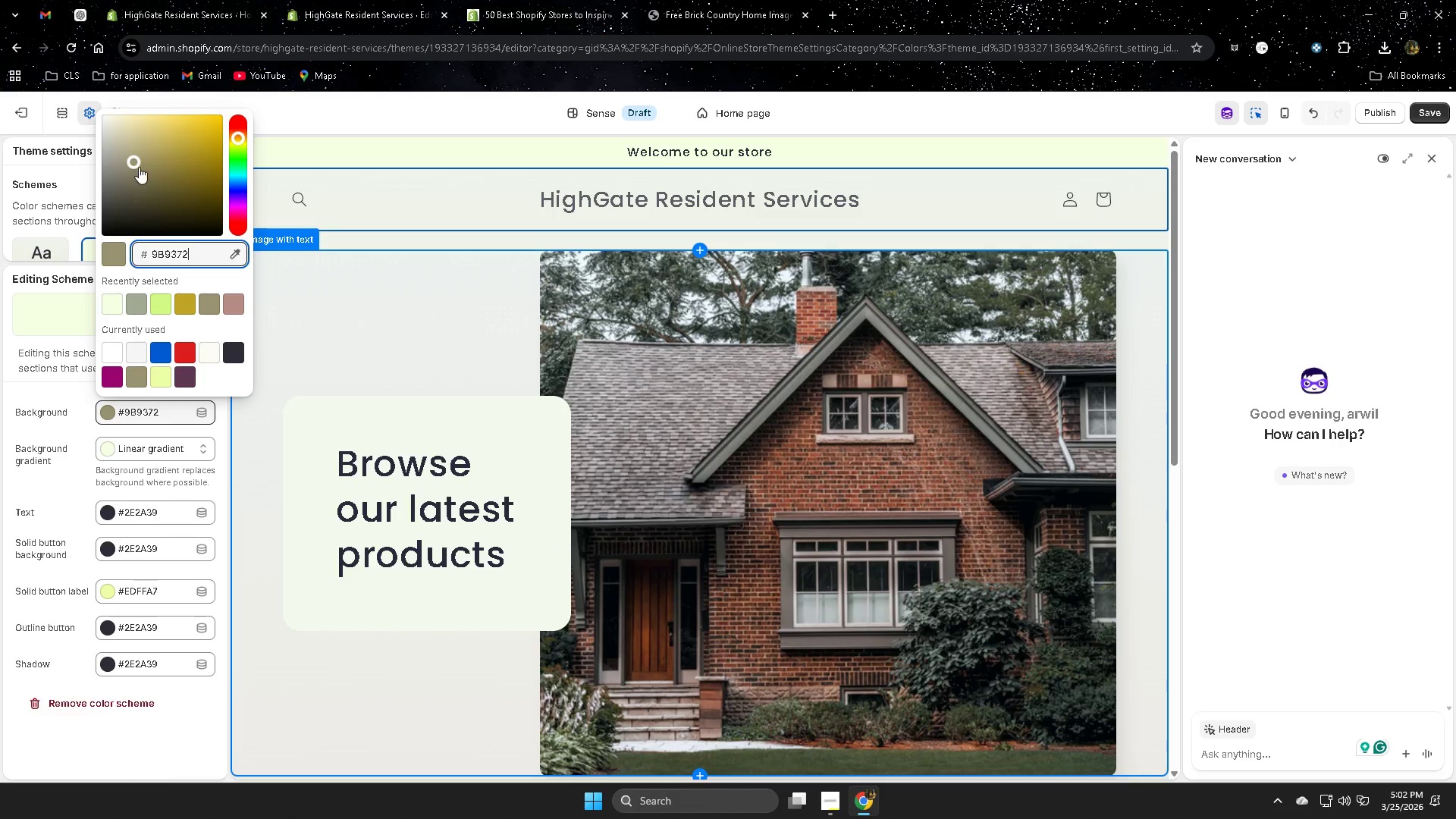 
left_click_drag(start_coordinate=[133, 159], to_coordinate=[127, 141])
 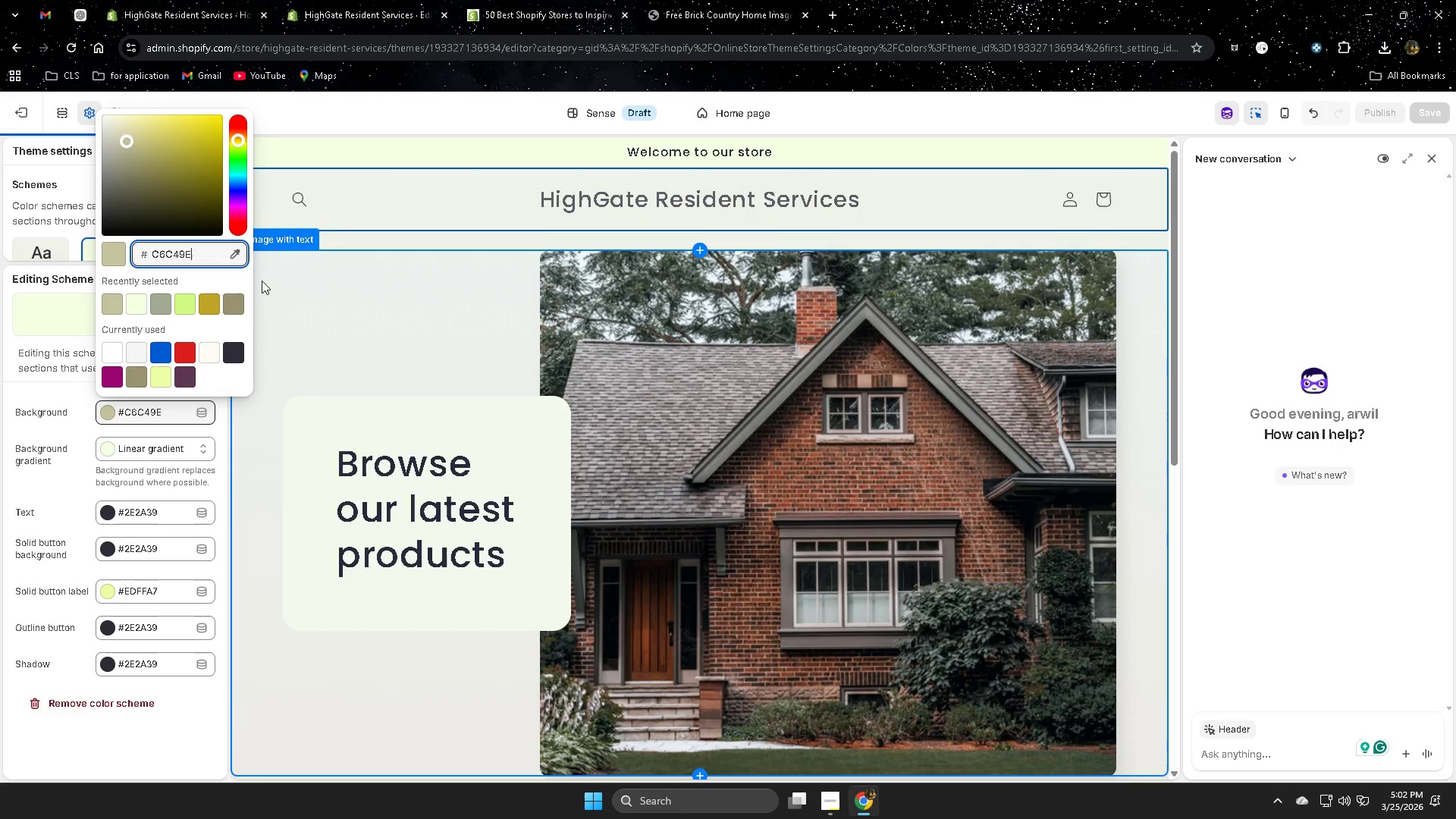 
scroll: coordinate [410, 528], scroll_direction: up, amount: 3.0
 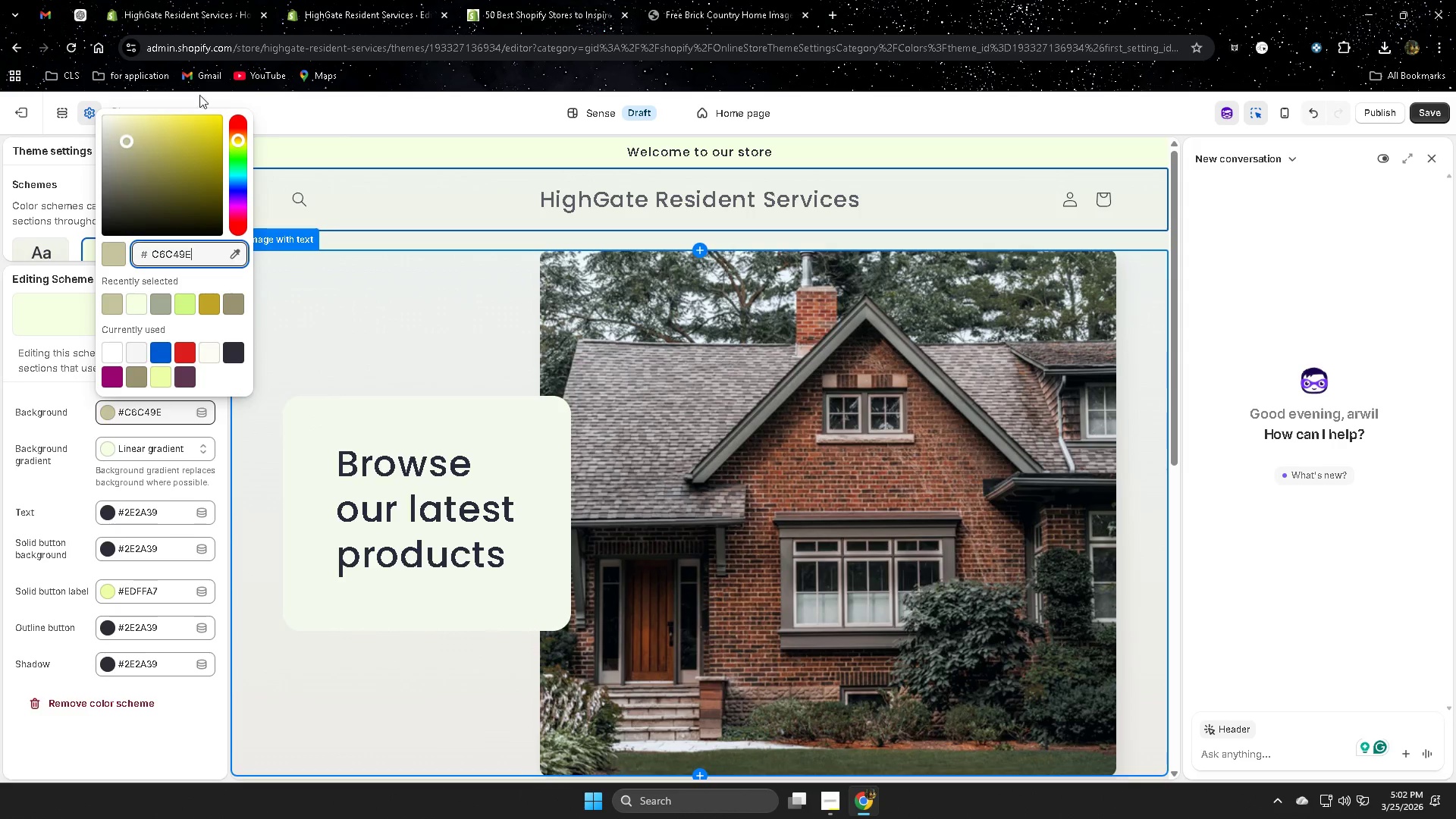 
left_click([336, 105])
 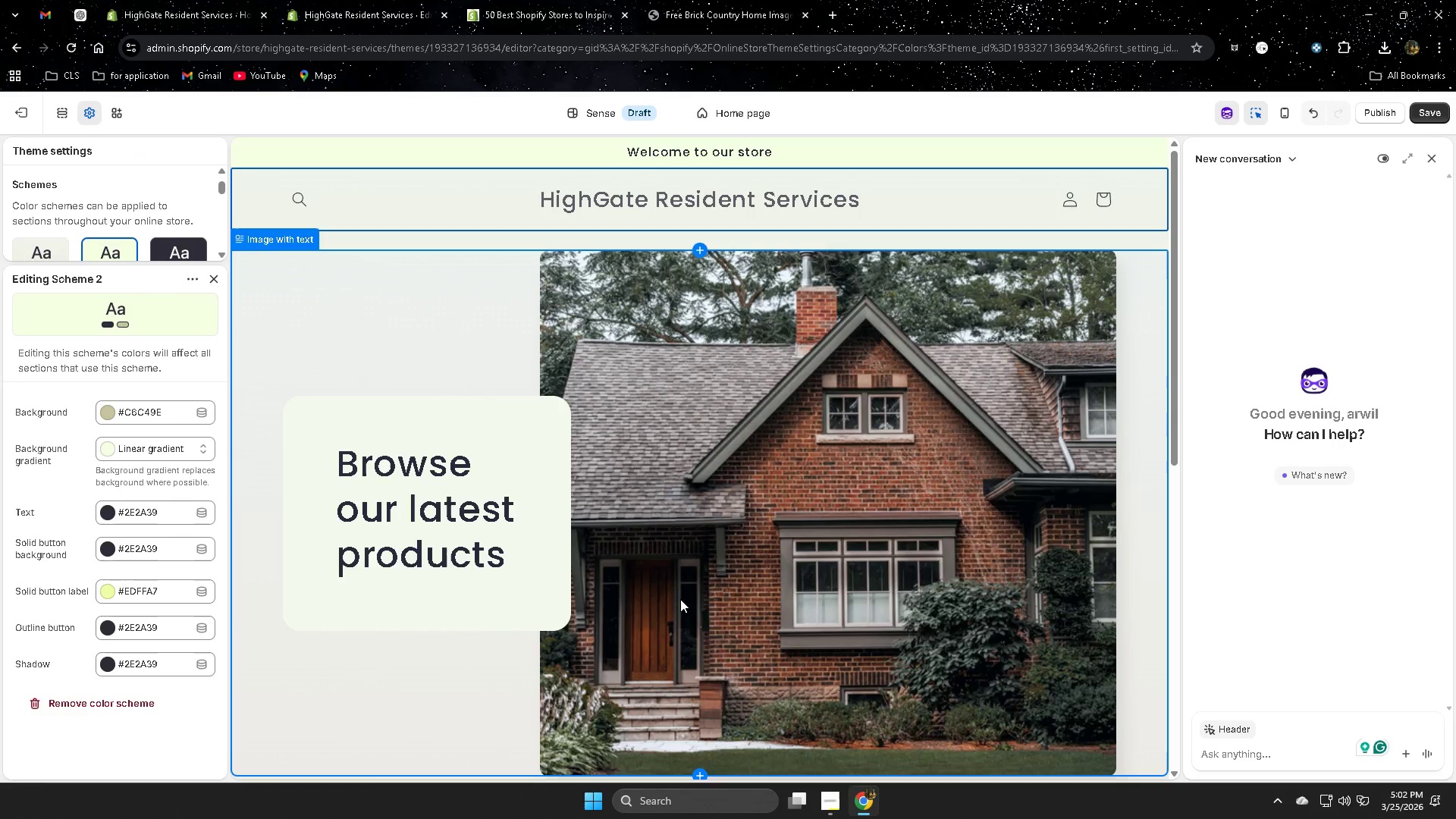 
scroll: coordinate [633, 587], scroll_direction: down, amount: 1.0
 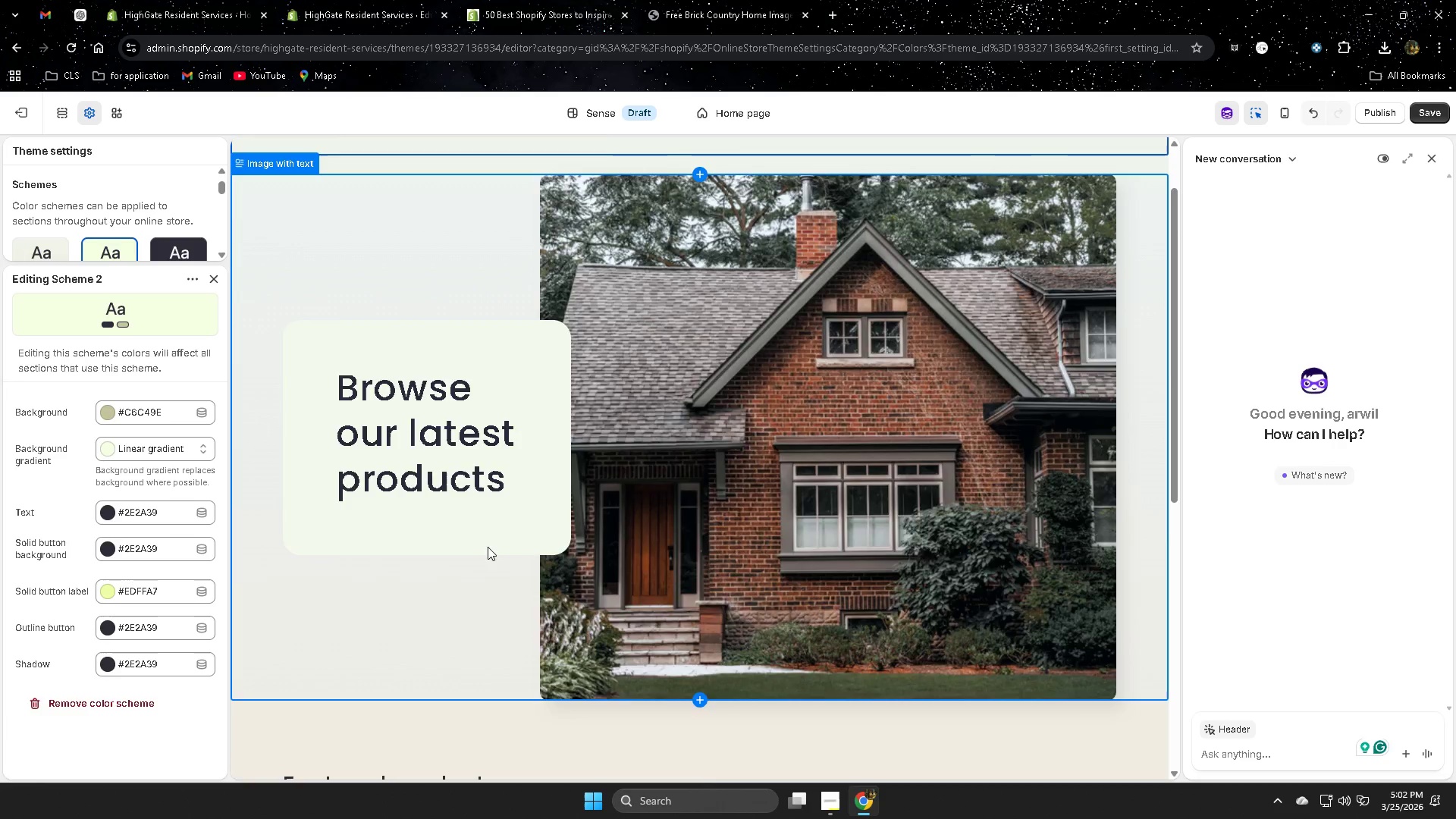 
scroll: coordinate [488, 547], scroll_direction: up, amount: 1.0
 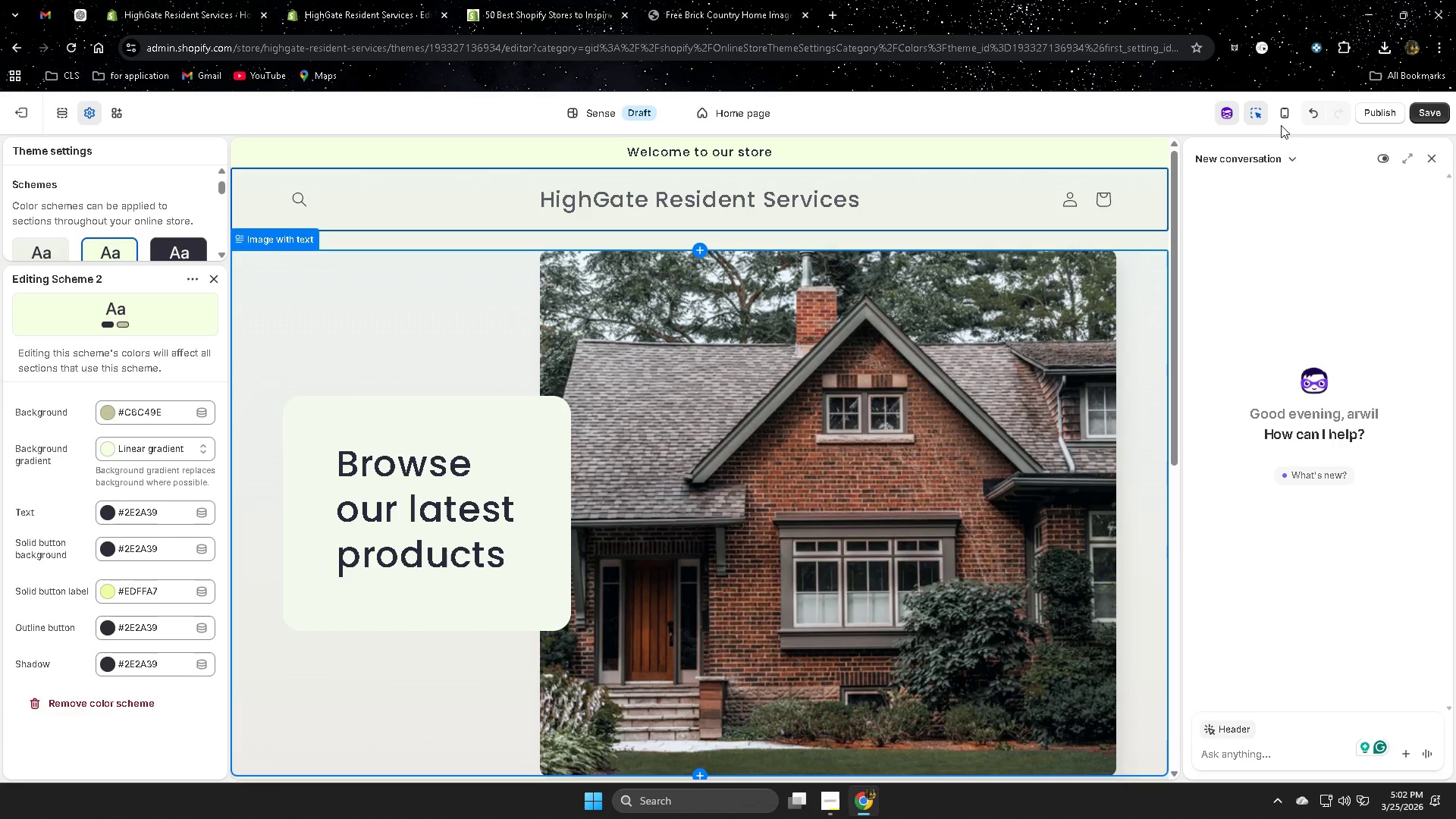 
left_click([1282, 118])
 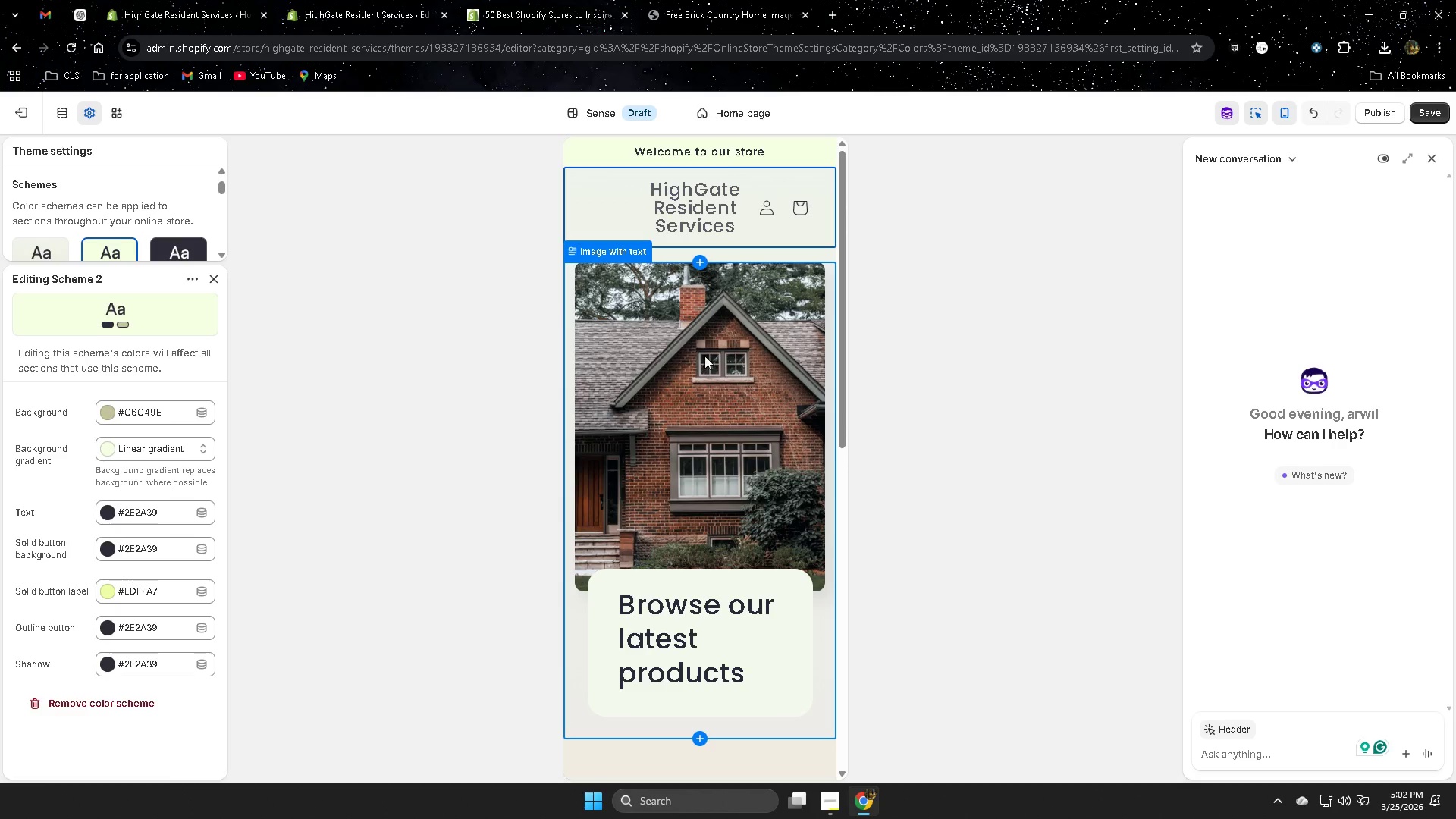 
scroll: coordinate [706, 526], scroll_direction: up, amount: 3.0
 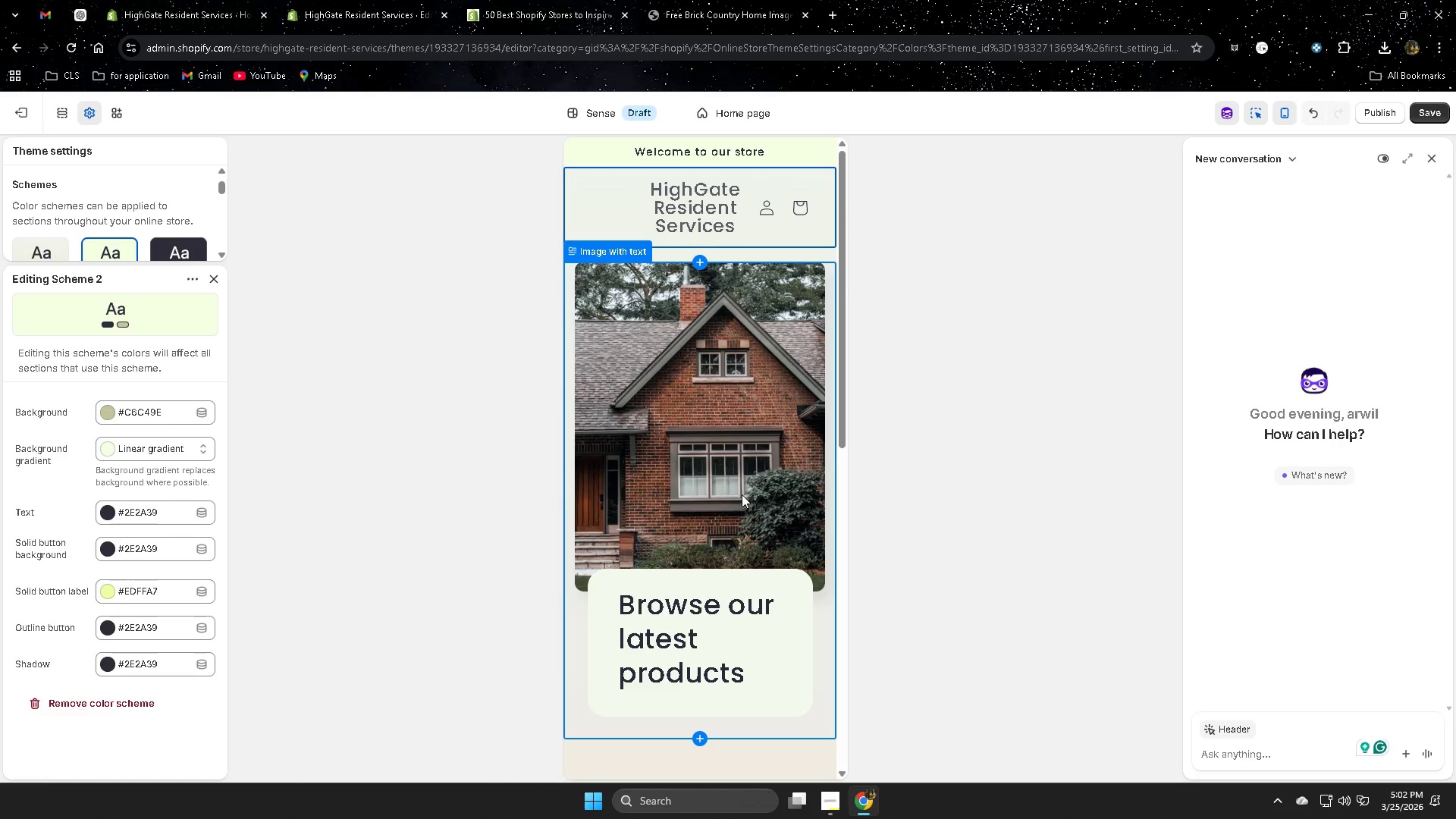 
scroll: coordinate [742, 493], scroll_direction: down, amount: 3.0
 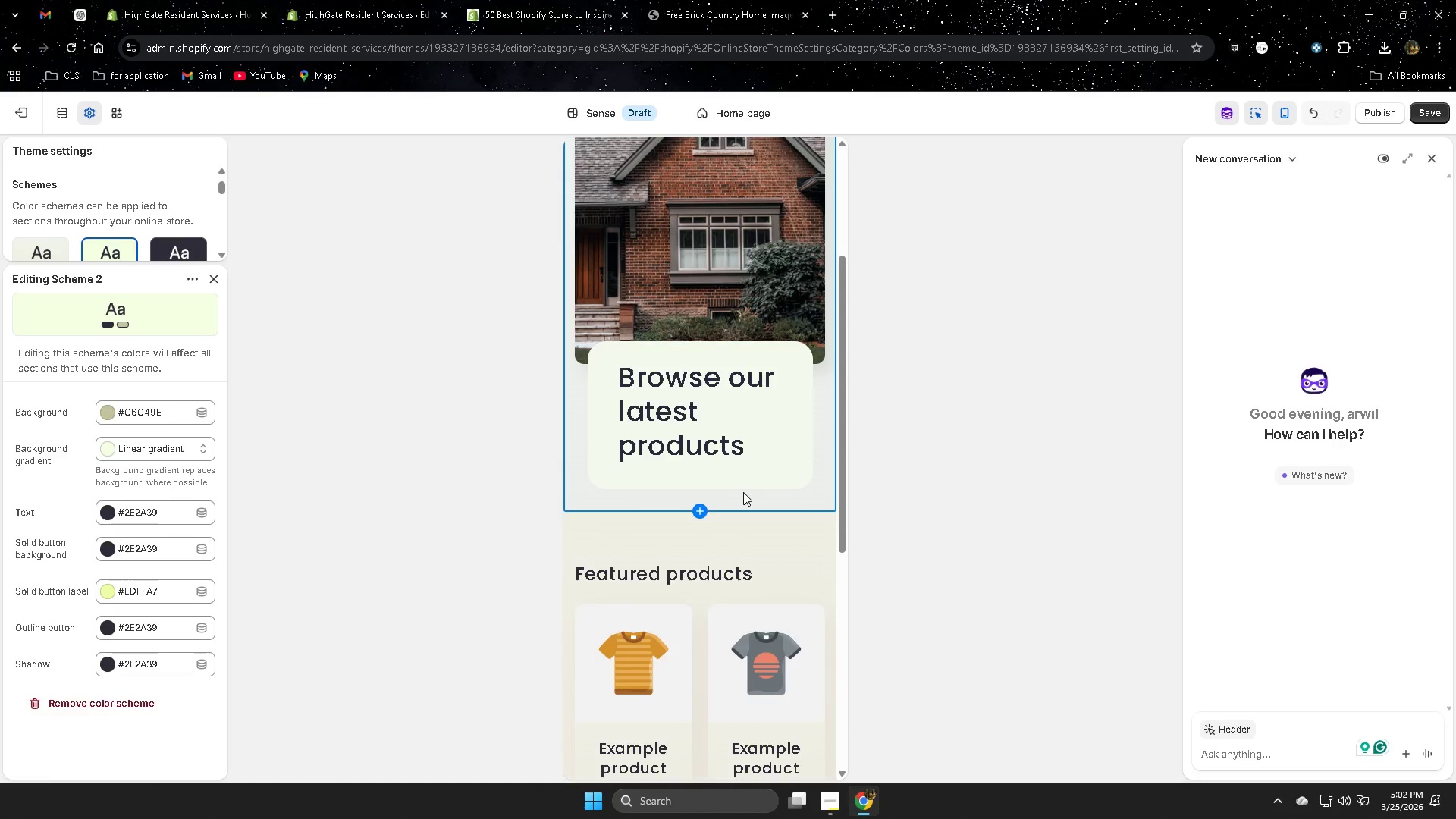 
scroll: coordinate [813, 518], scroll_direction: up, amount: 4.0
 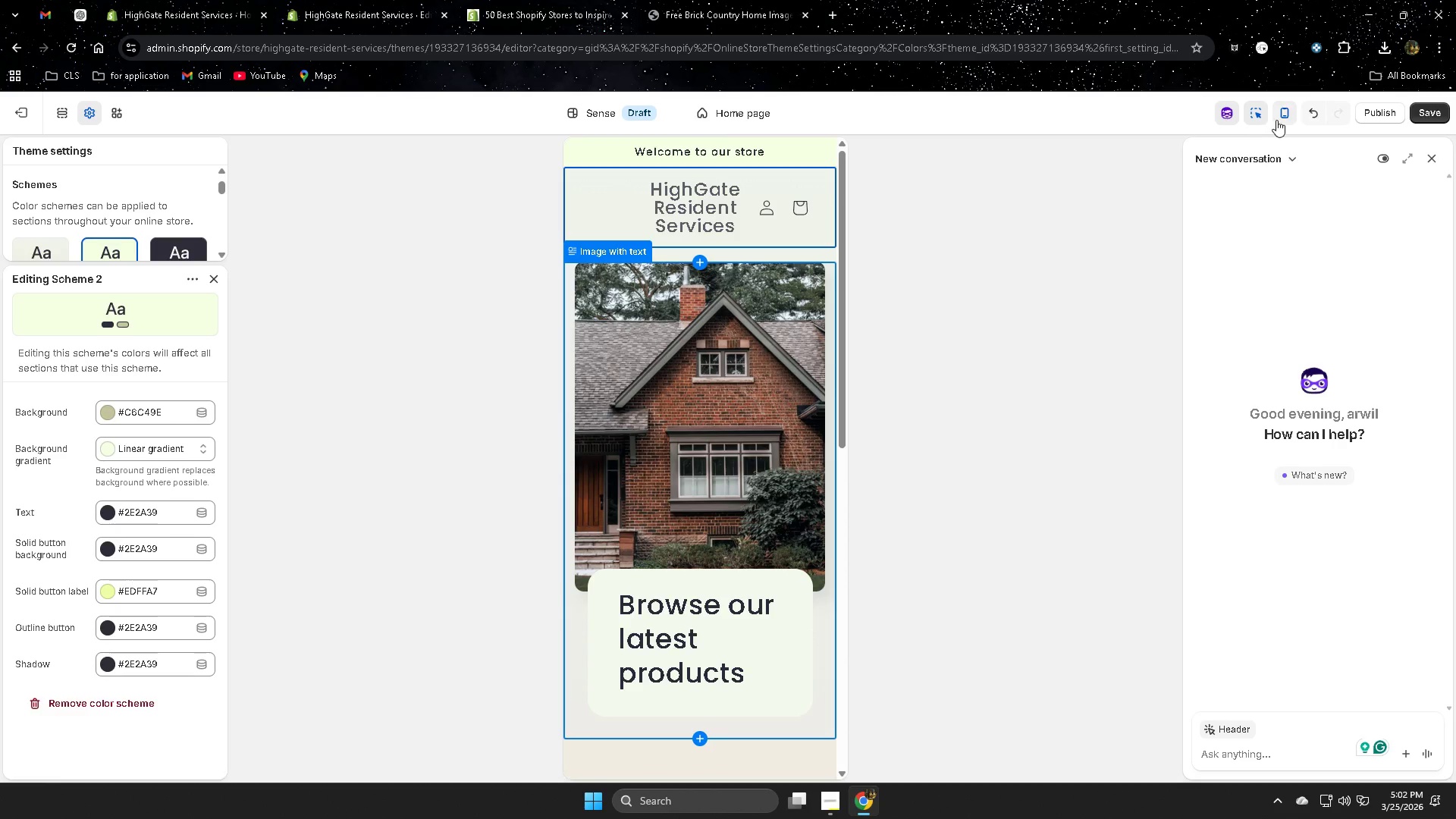 
left_click([1281, 115])
 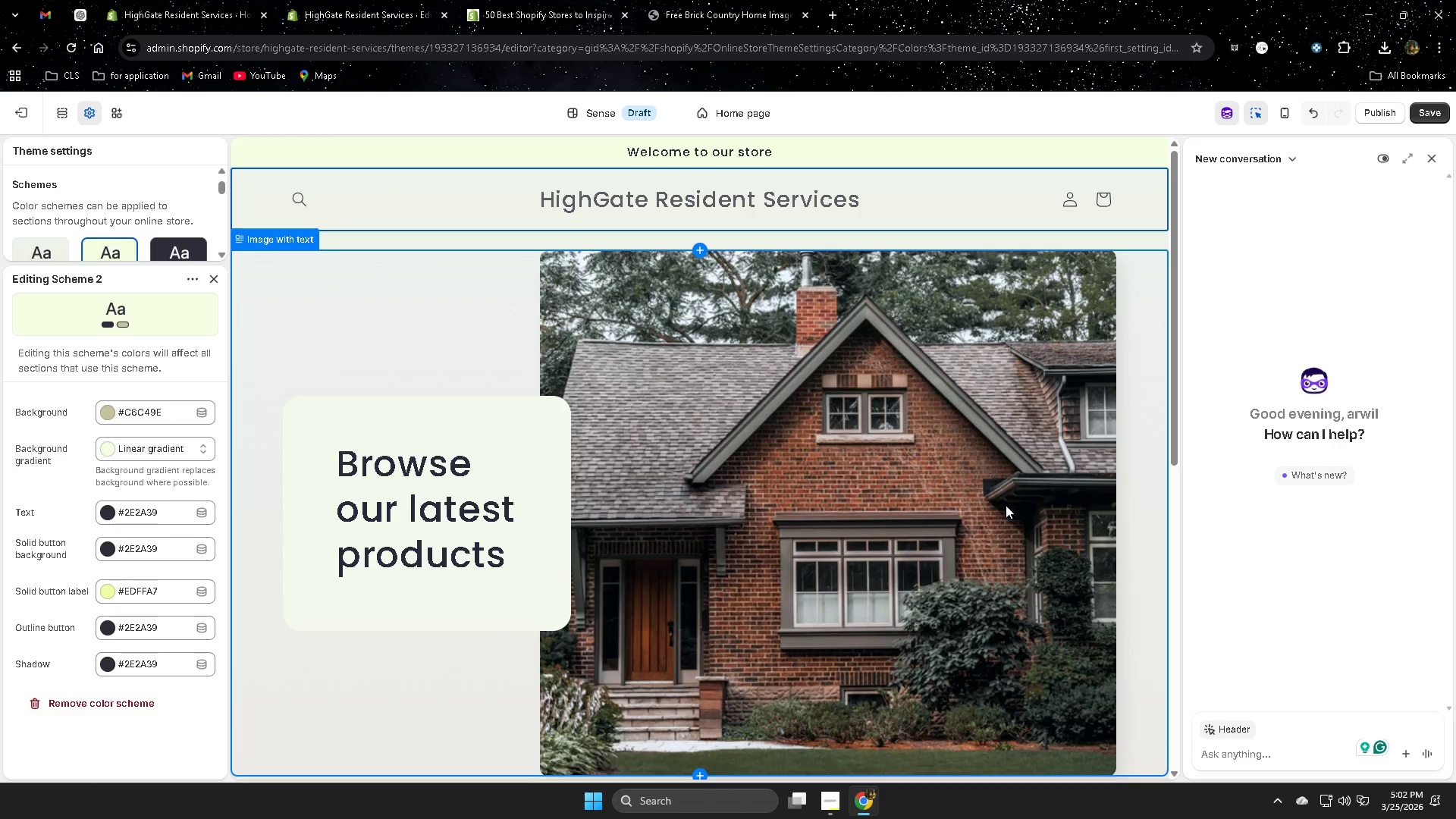 
scroll: coordinate [1034, 505], scroll_direction: down, amount: 1.0
 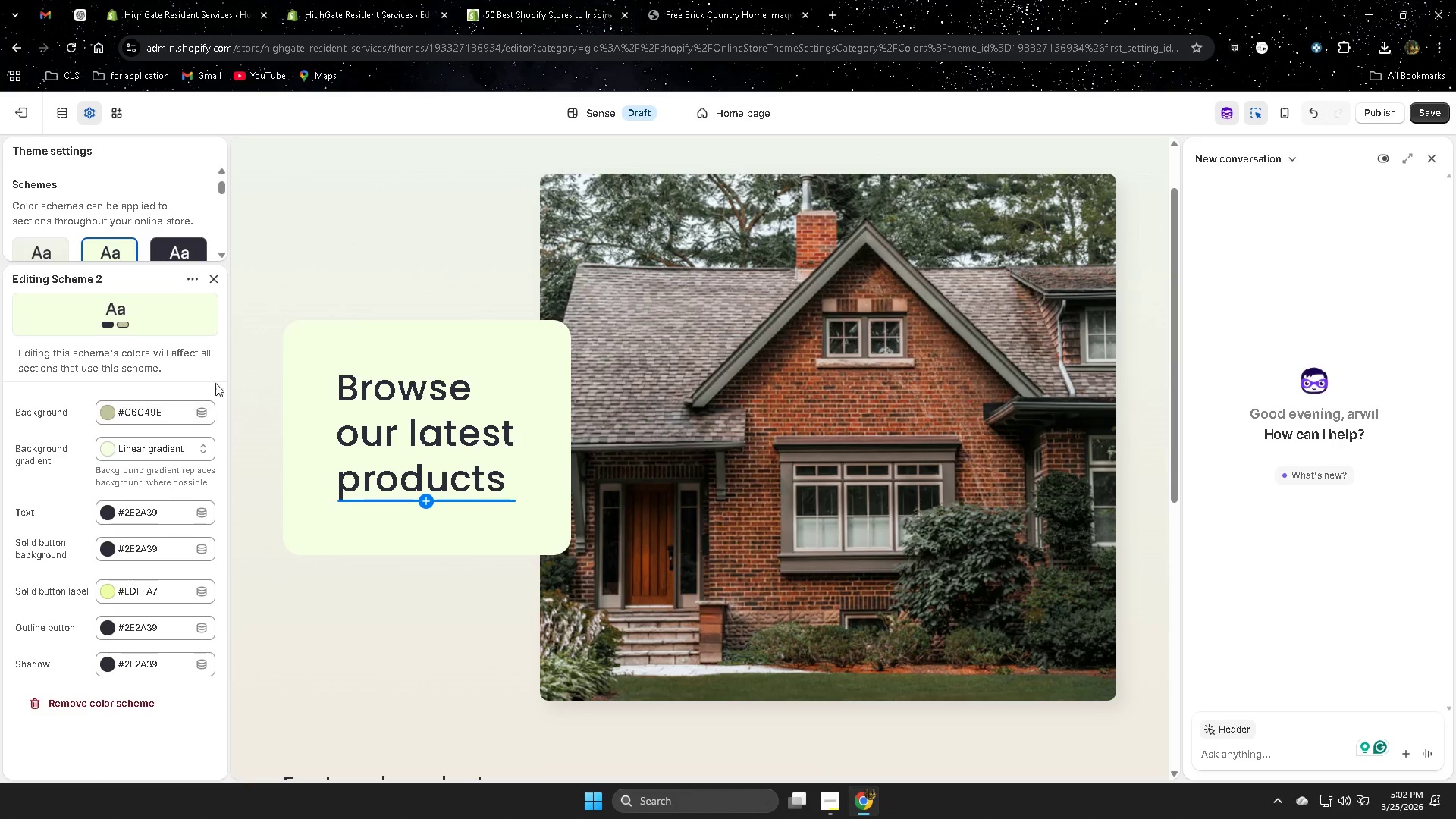 
left_click([215, 278])
 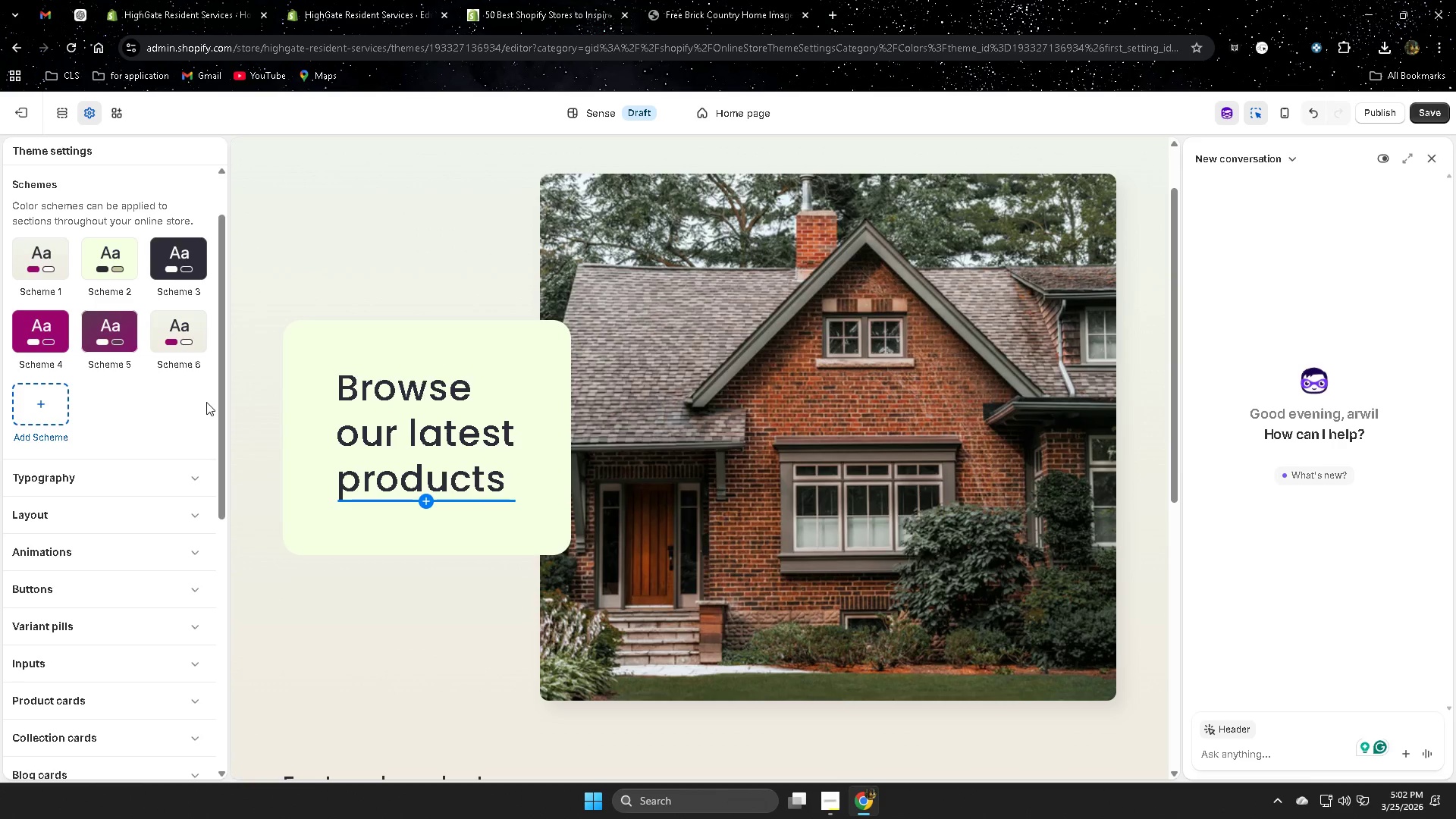 
wait(9.44)
 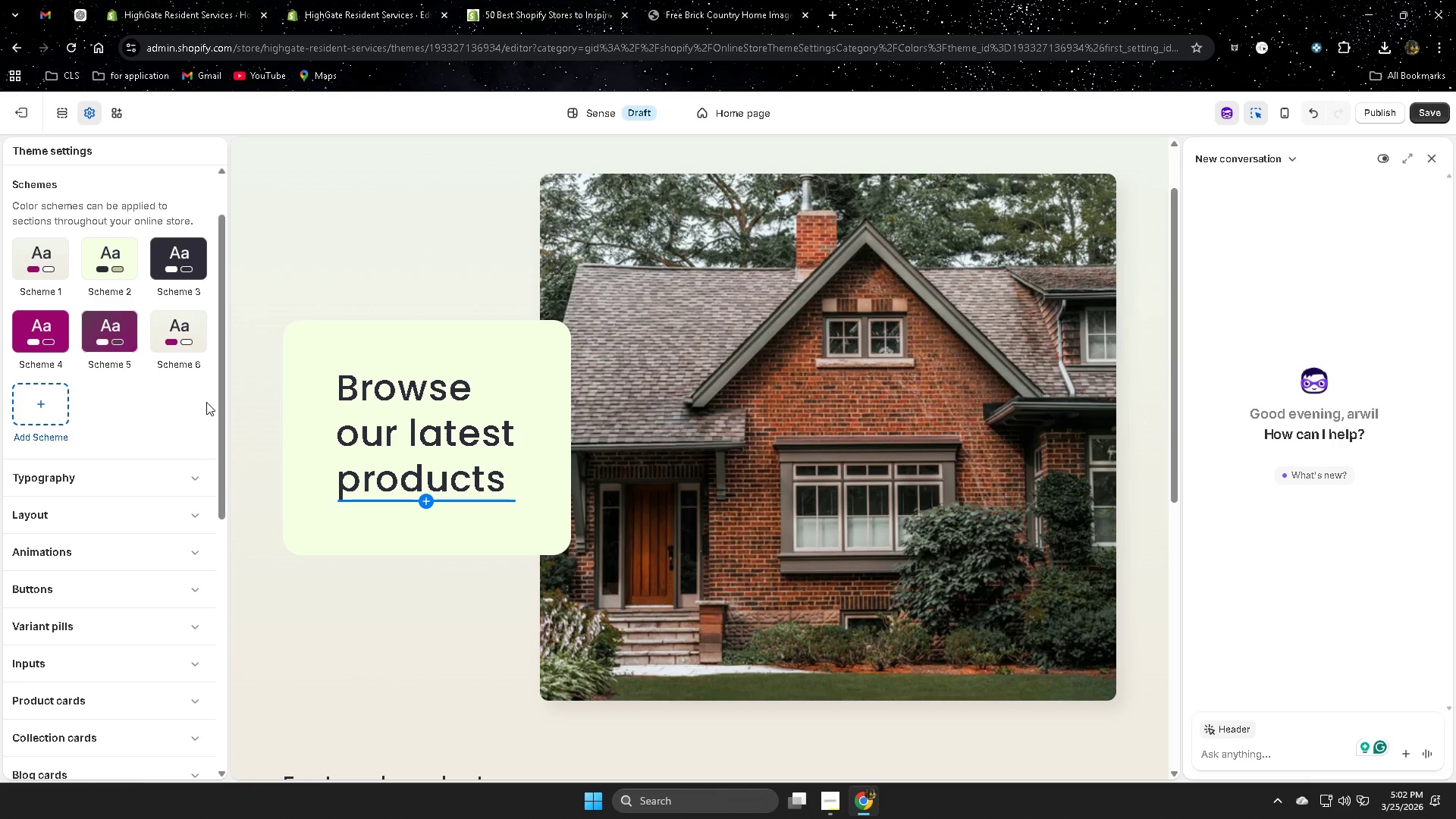 
scroll: coordinate [752, 441], scroll_direction: up, amount: 2.0